 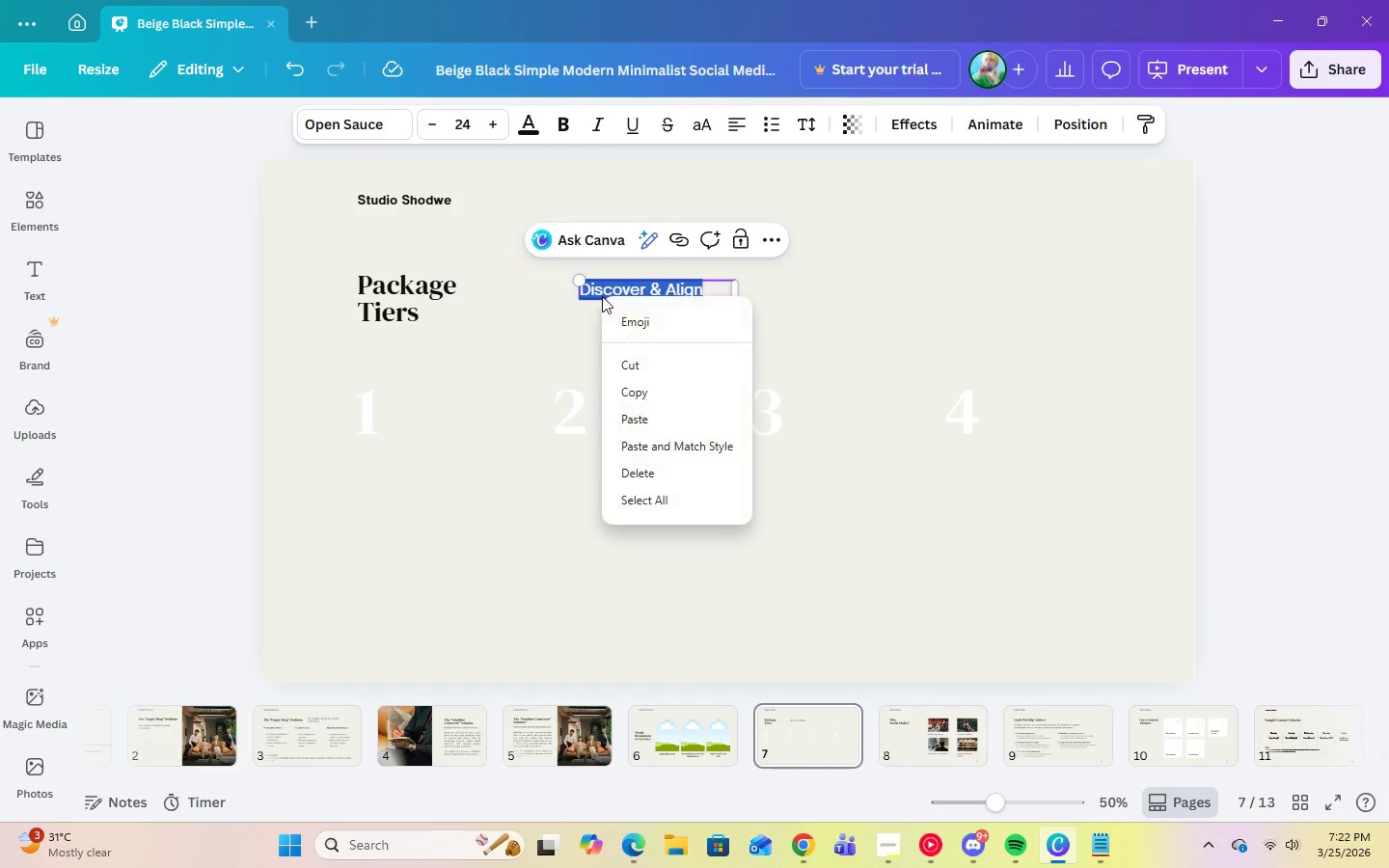 
left_click([640, 411])
 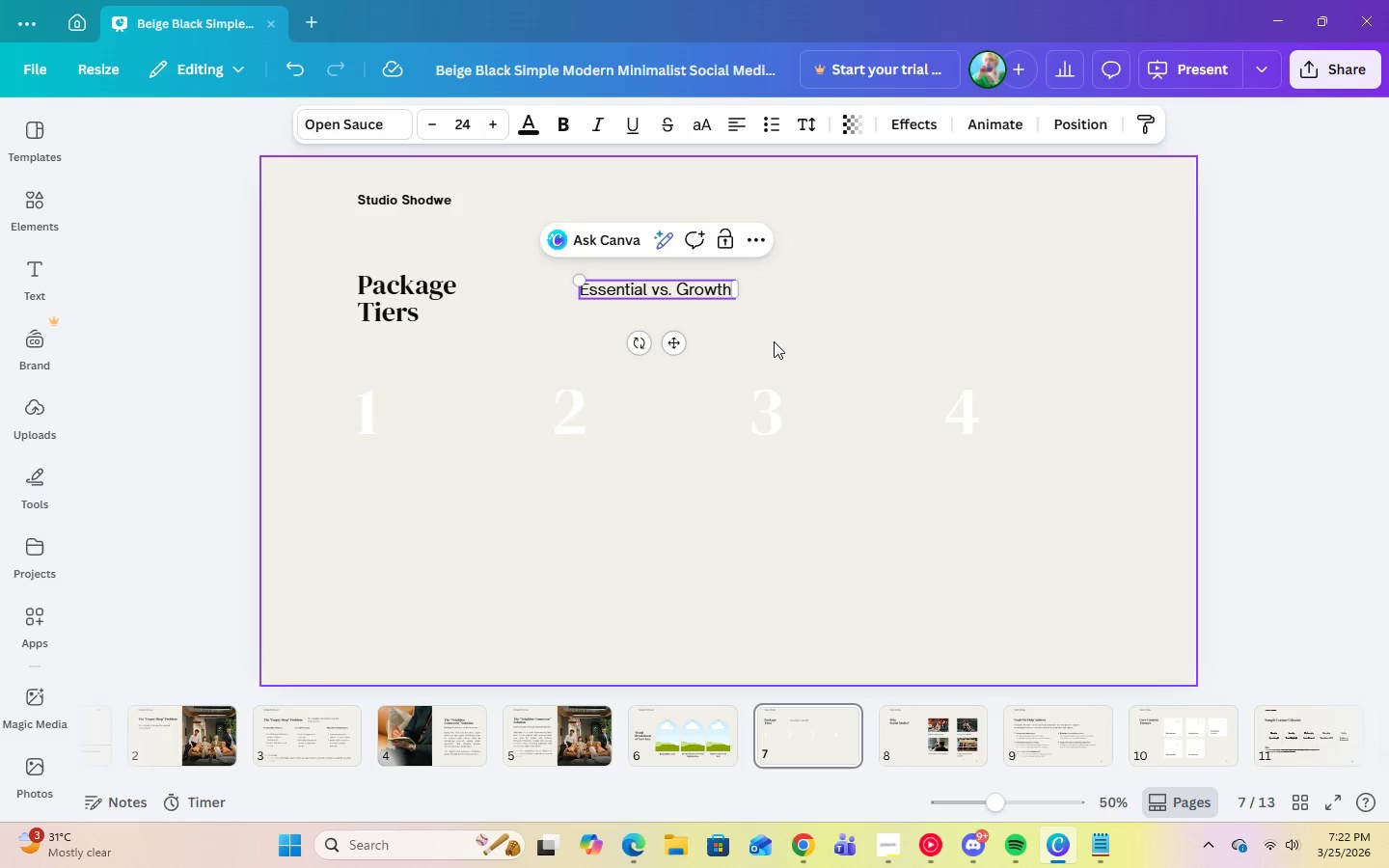 
left_click([774, 341])
 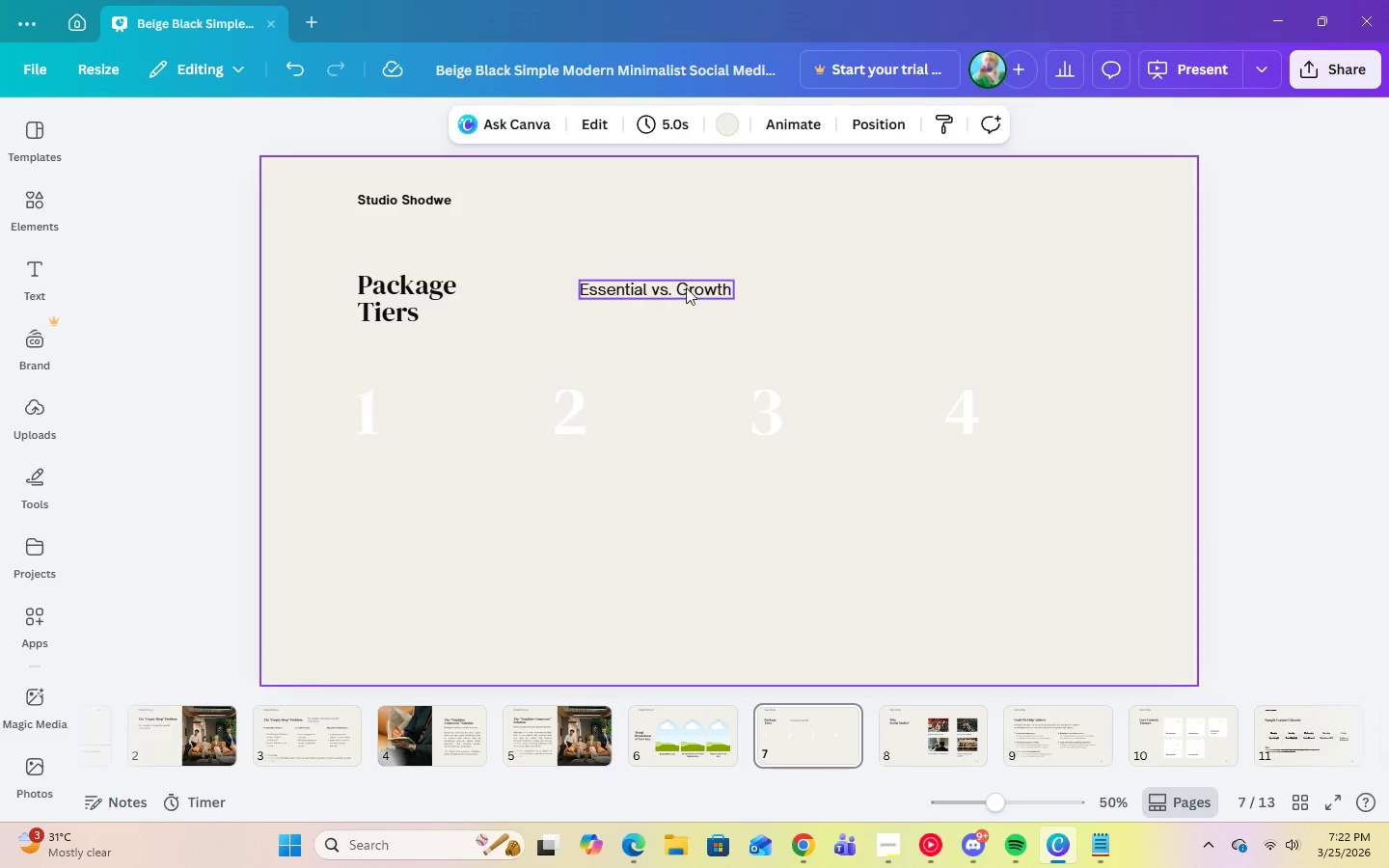 
left_click([680, 286])
 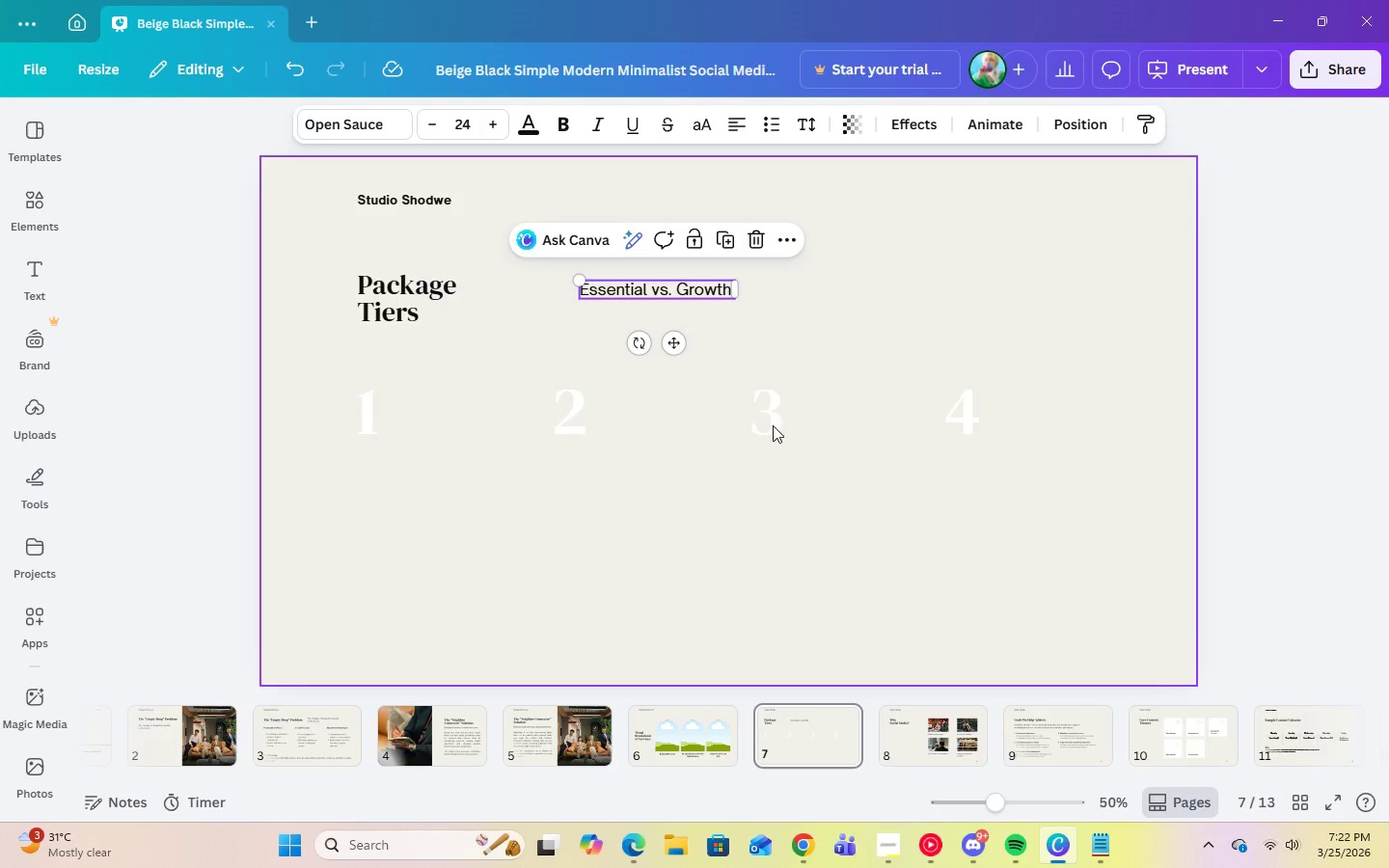 
left_click([768, 419])
 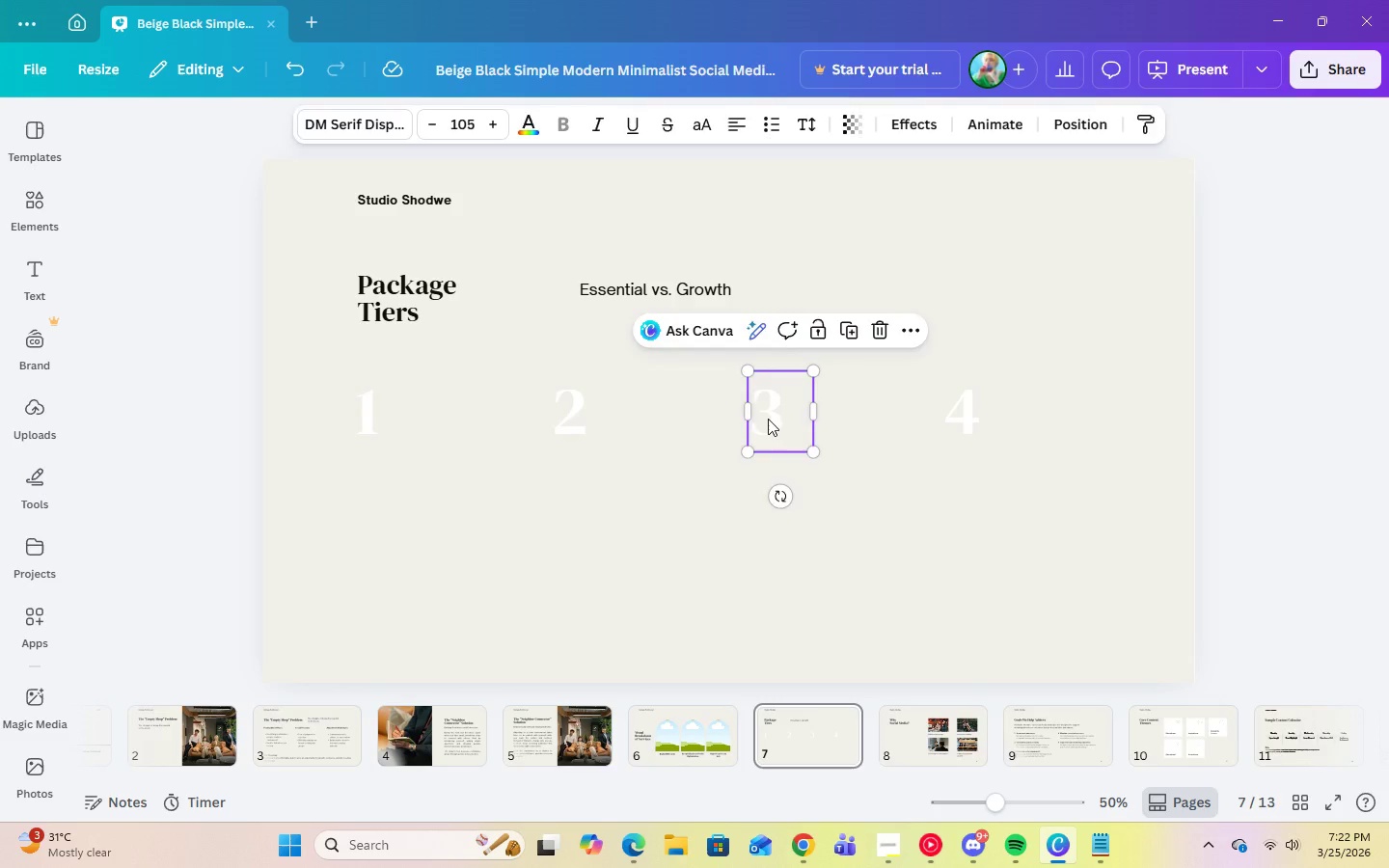 
key(Control+Delete)
 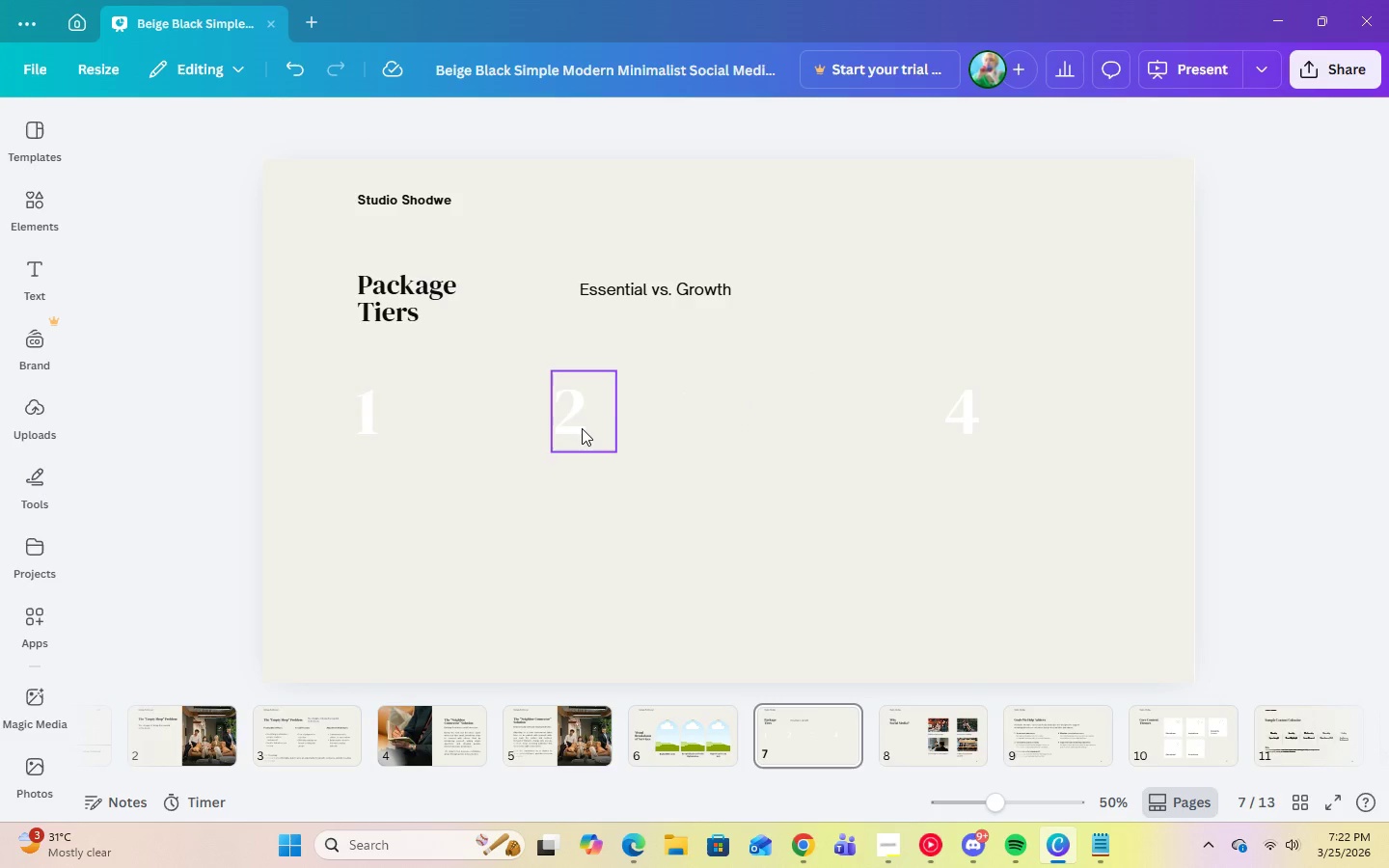 
left_click([584, 428])
 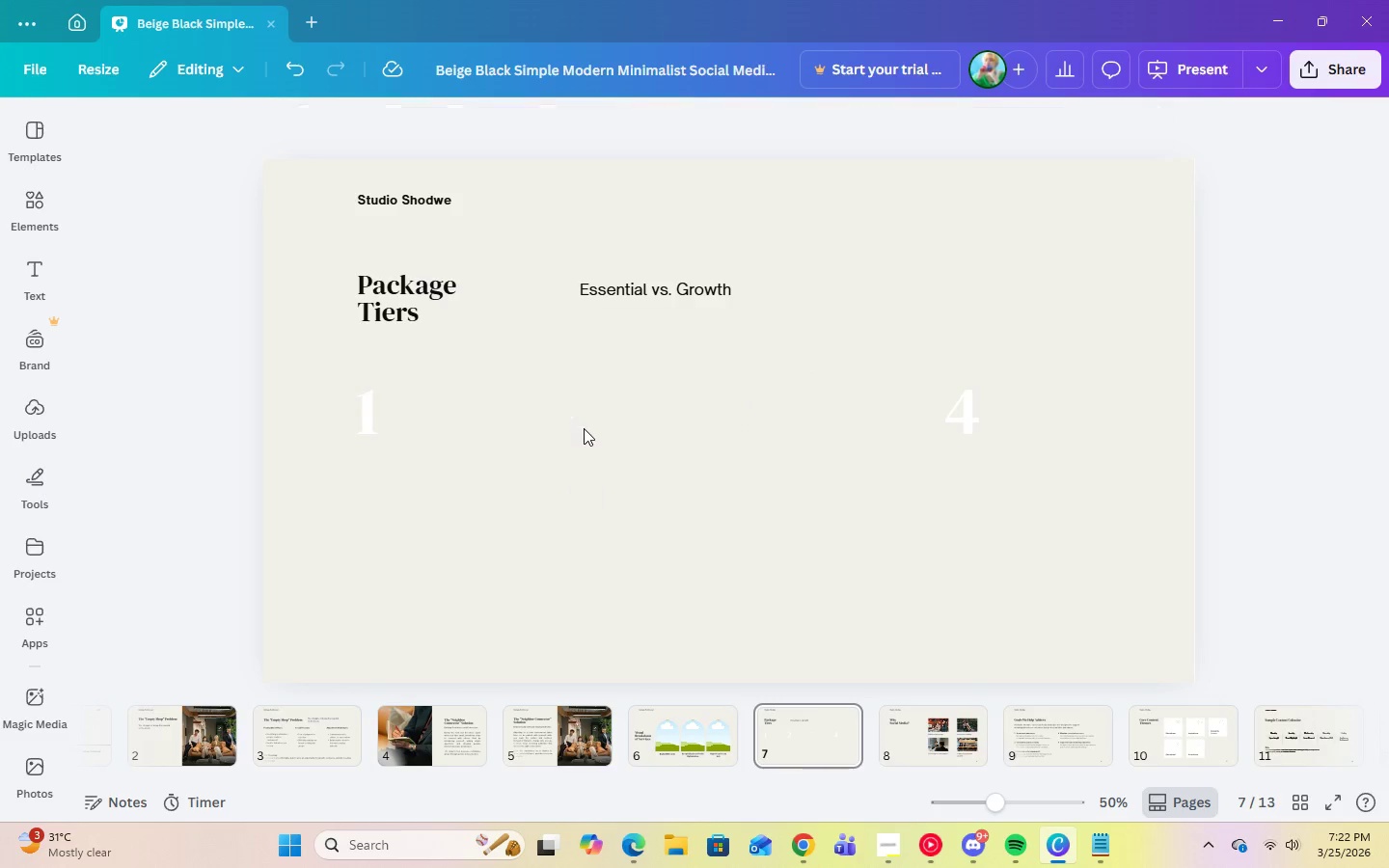 
key(Control+Delete)
 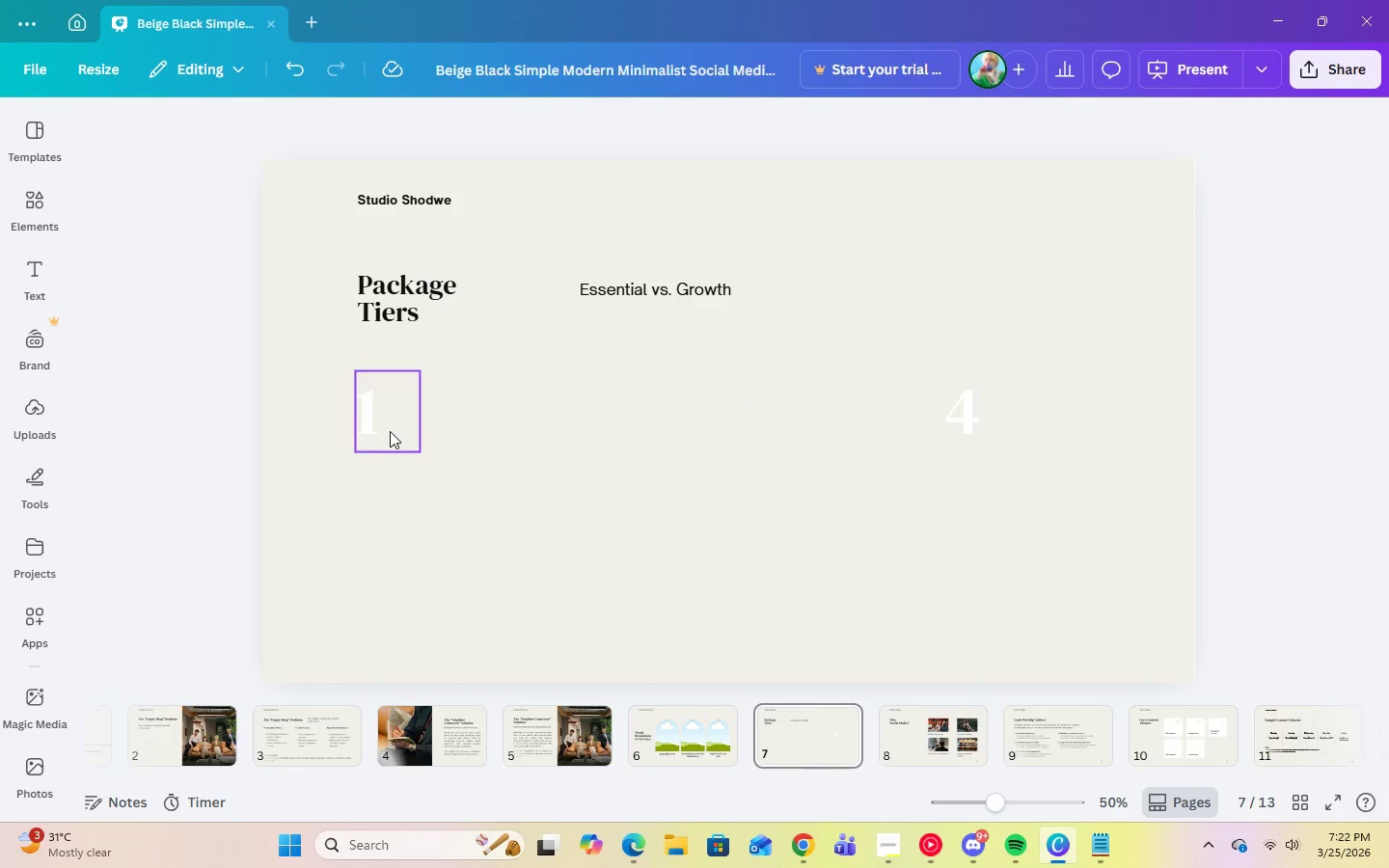 
key(Control+Delete)
 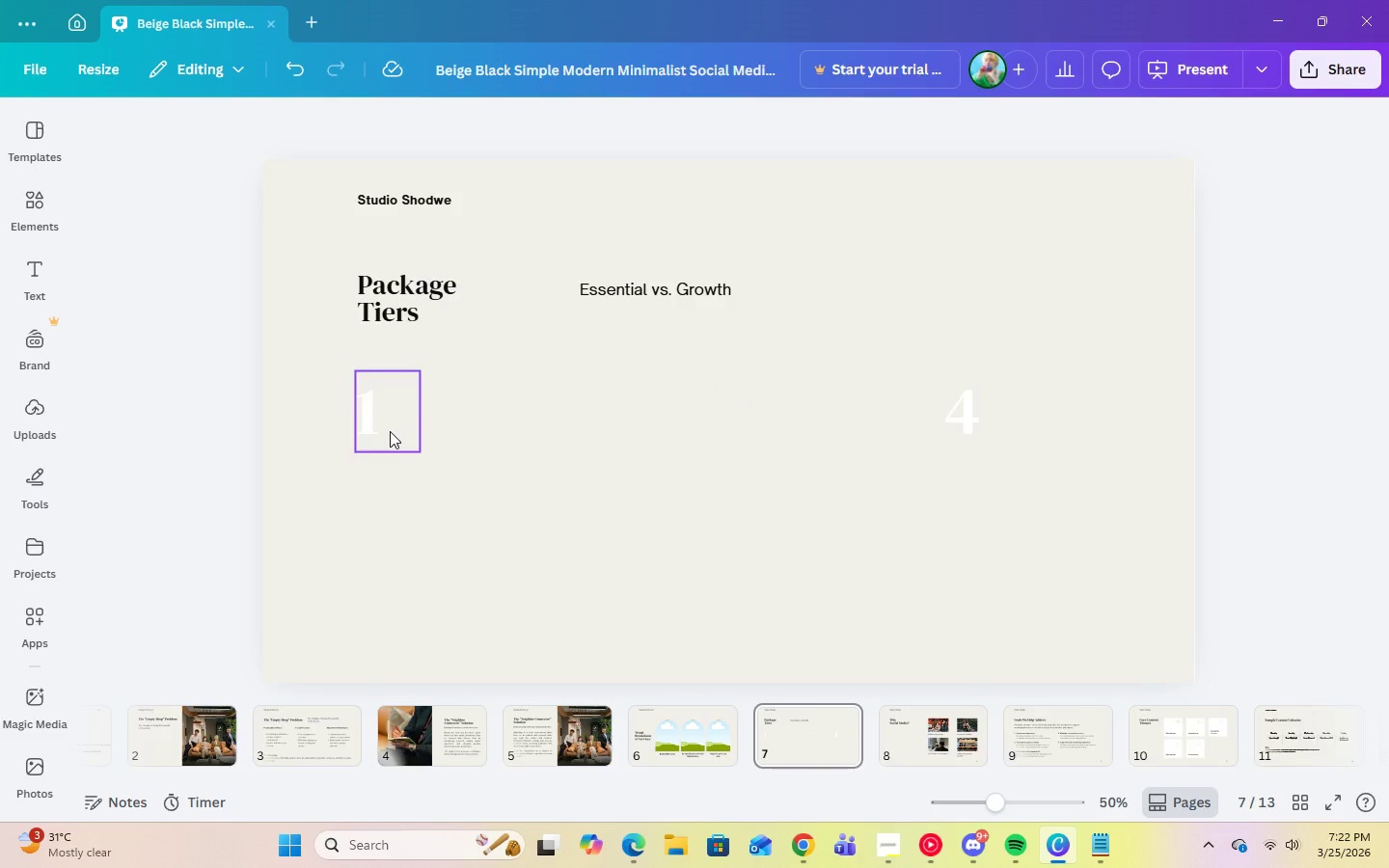 
left_click([390, 431])
 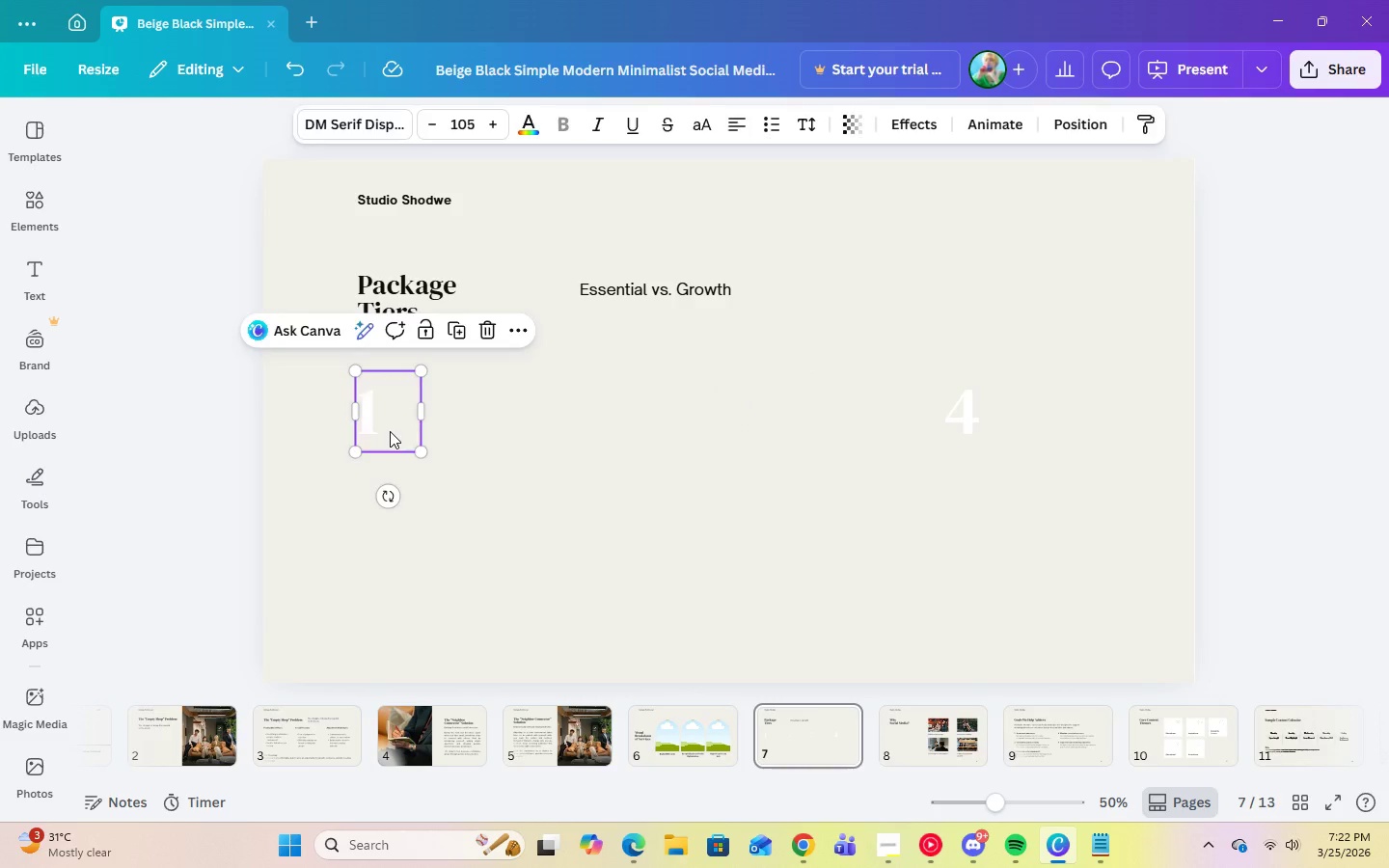 
key(Control+Delete)
 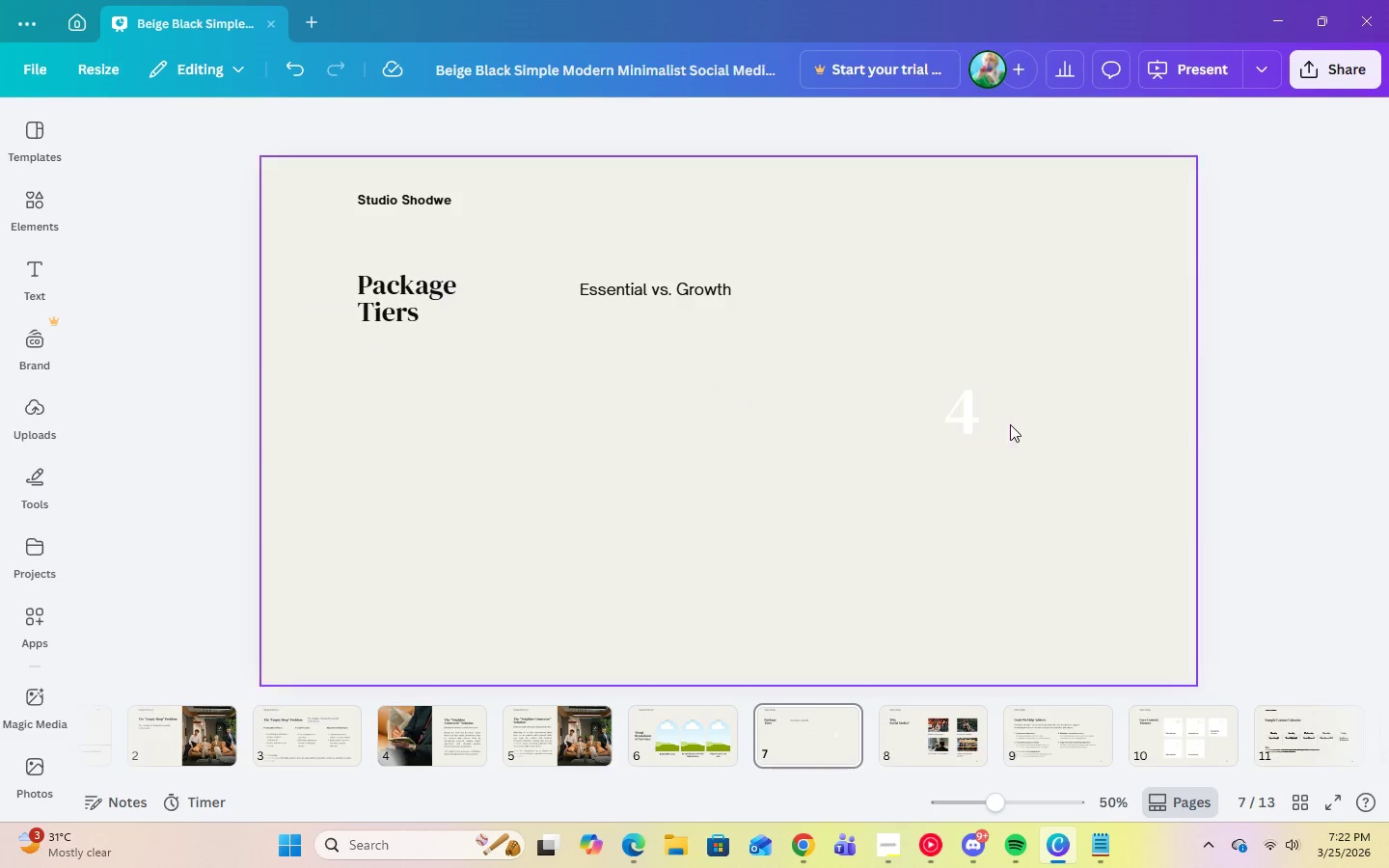 
left_click([988, 420])
 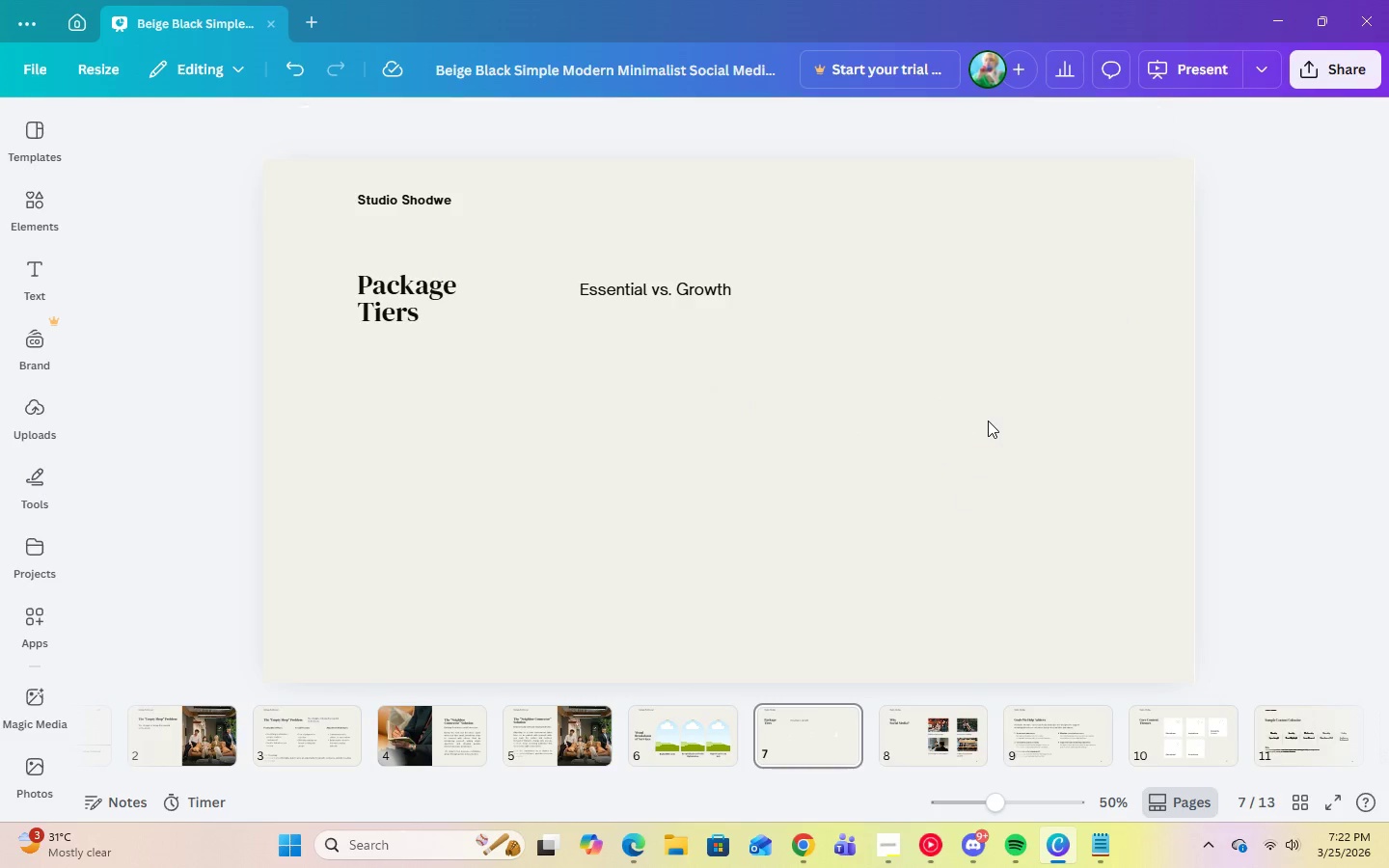 
key(Control+Delete)
 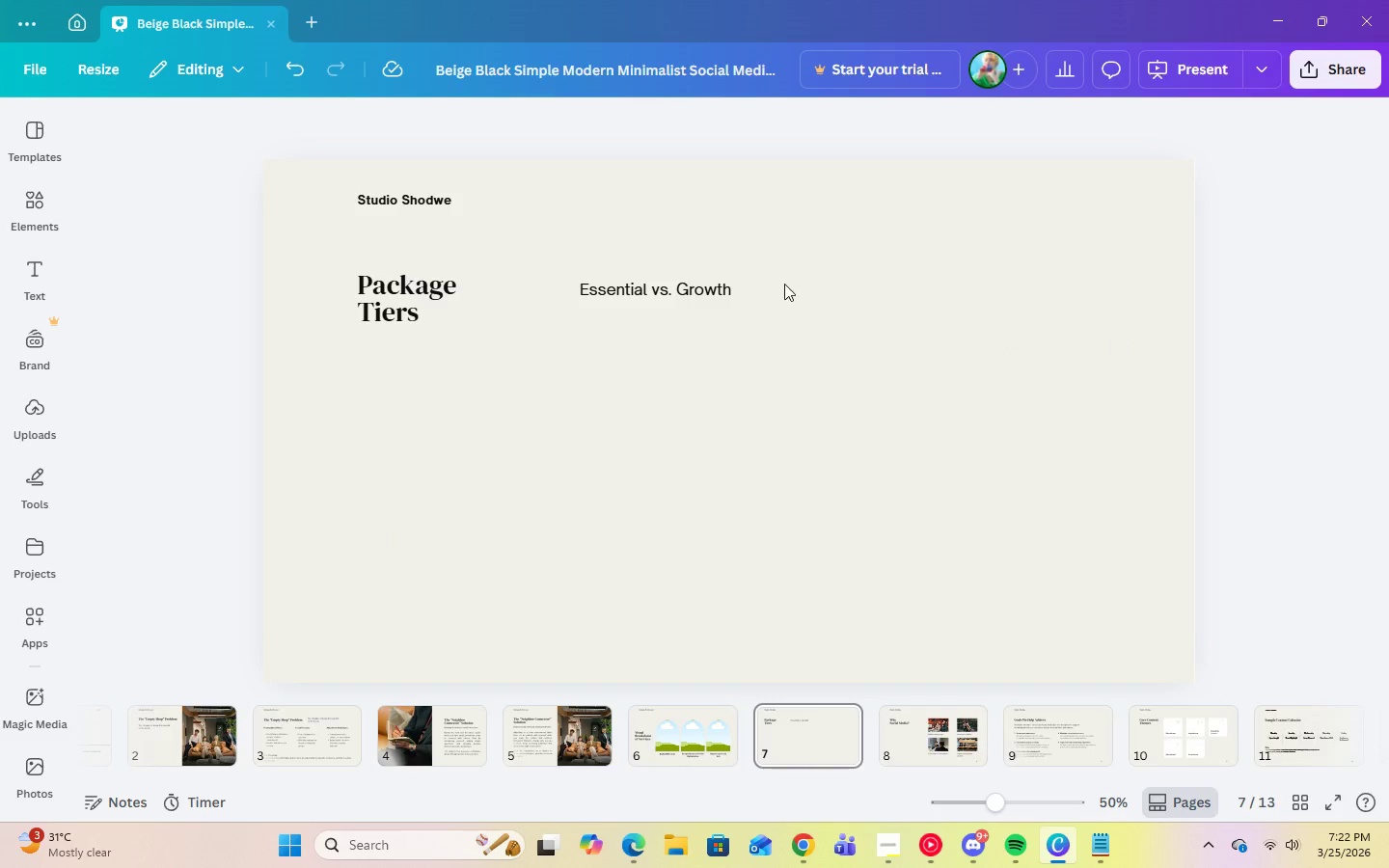 
left_click([44, 208])
 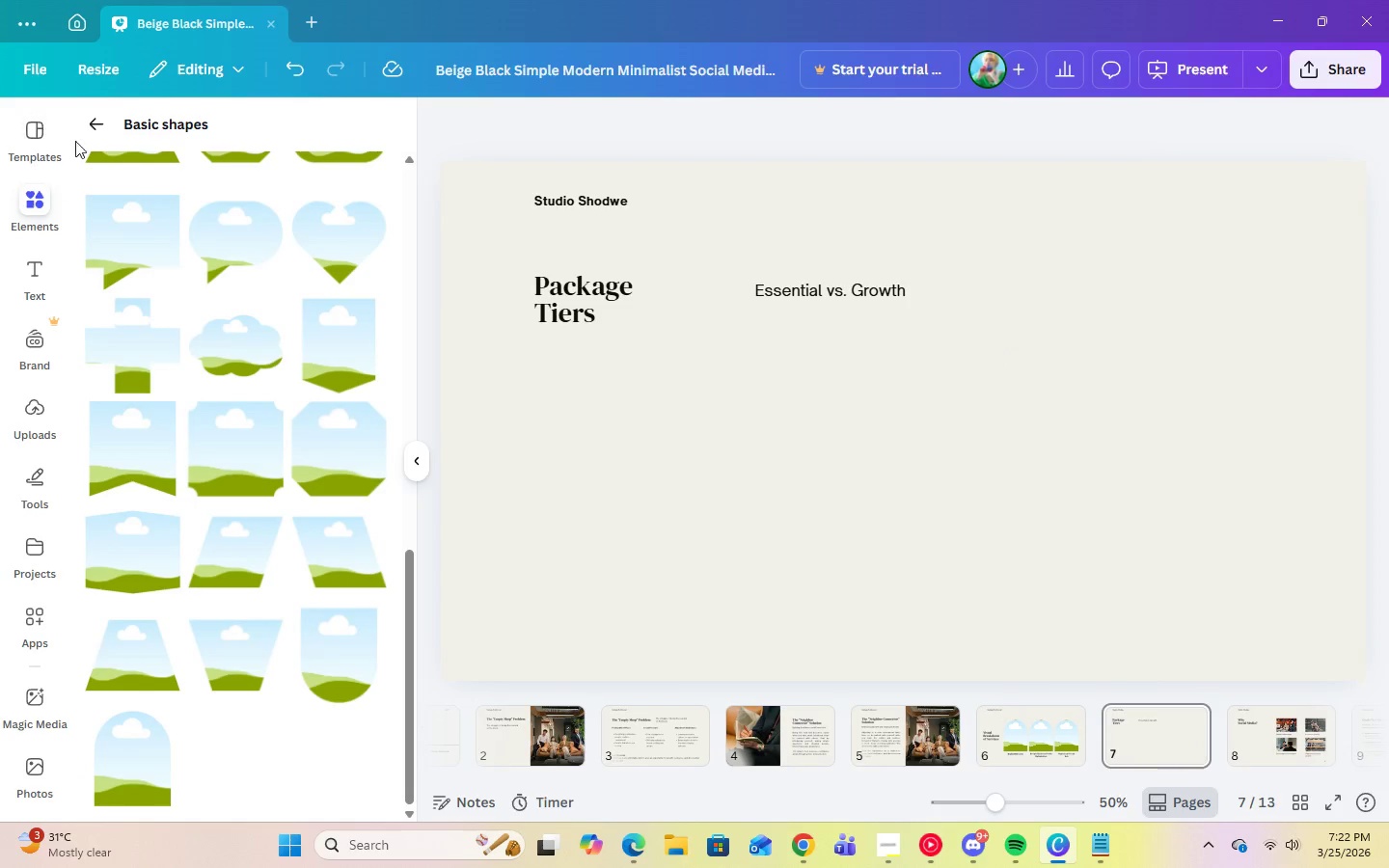 
left_click([90, 128])
 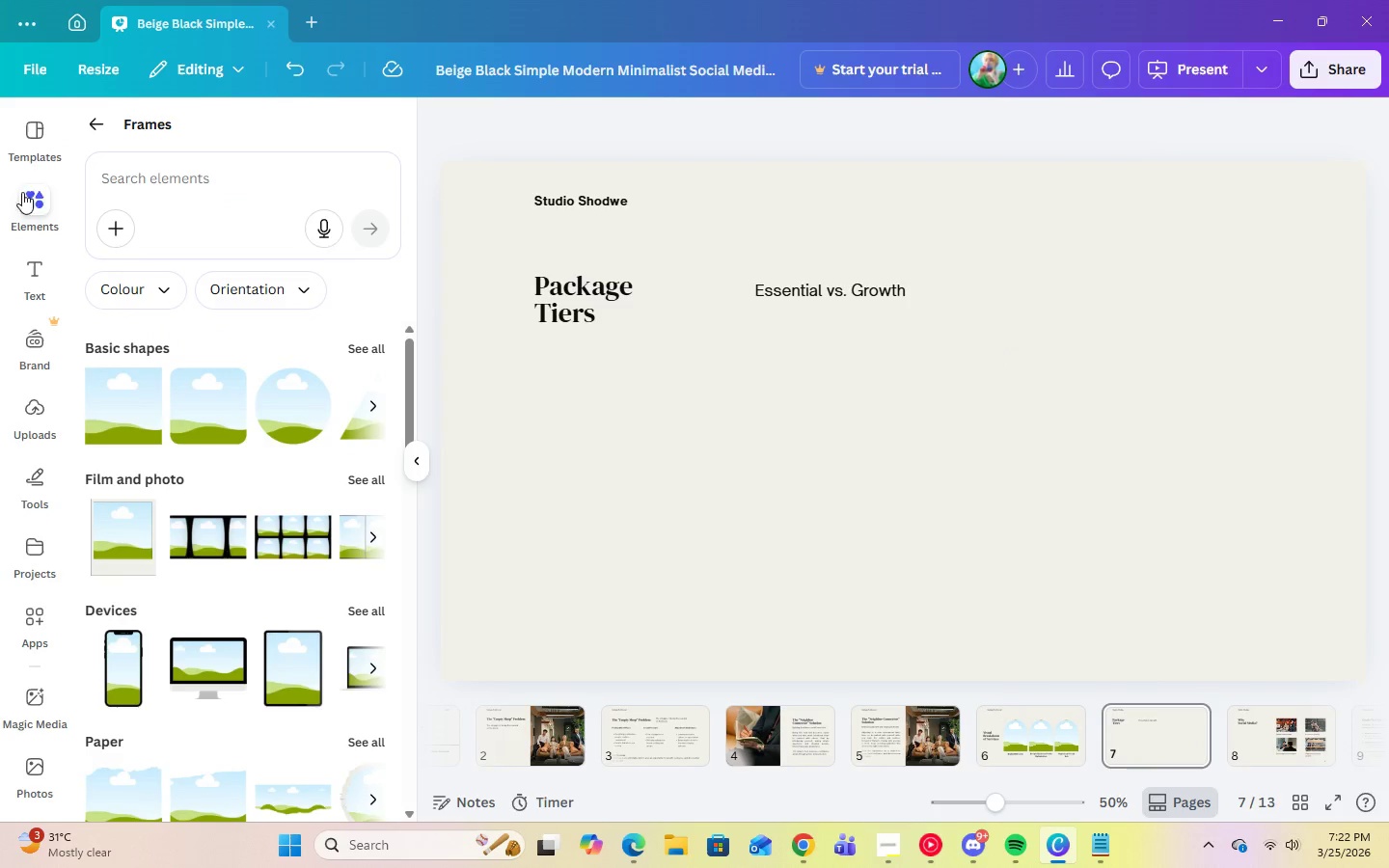 
left_click([88, 134])
 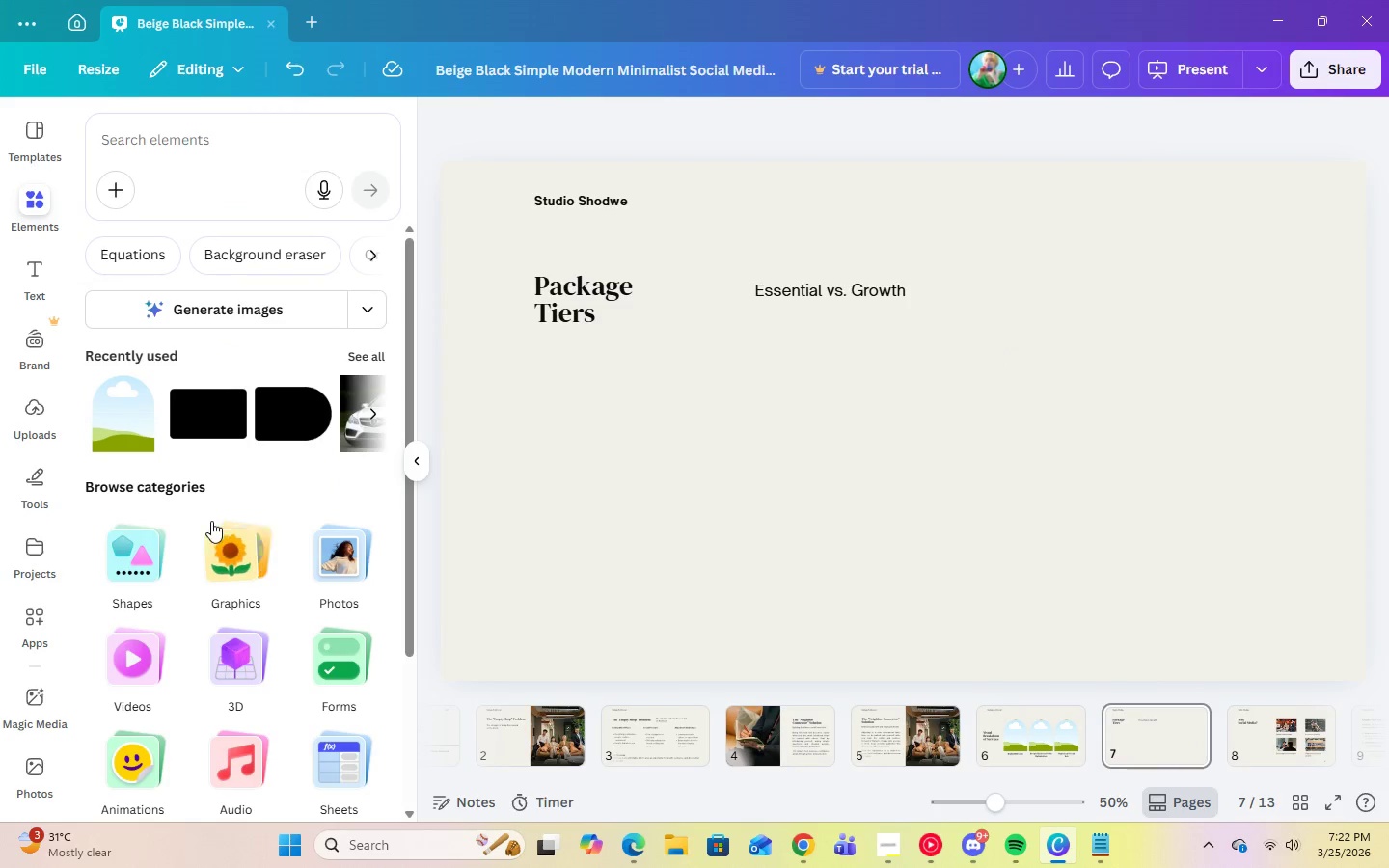 
scroll: coordinate [211, 521], scroll_direction: down, amount: 1.0
 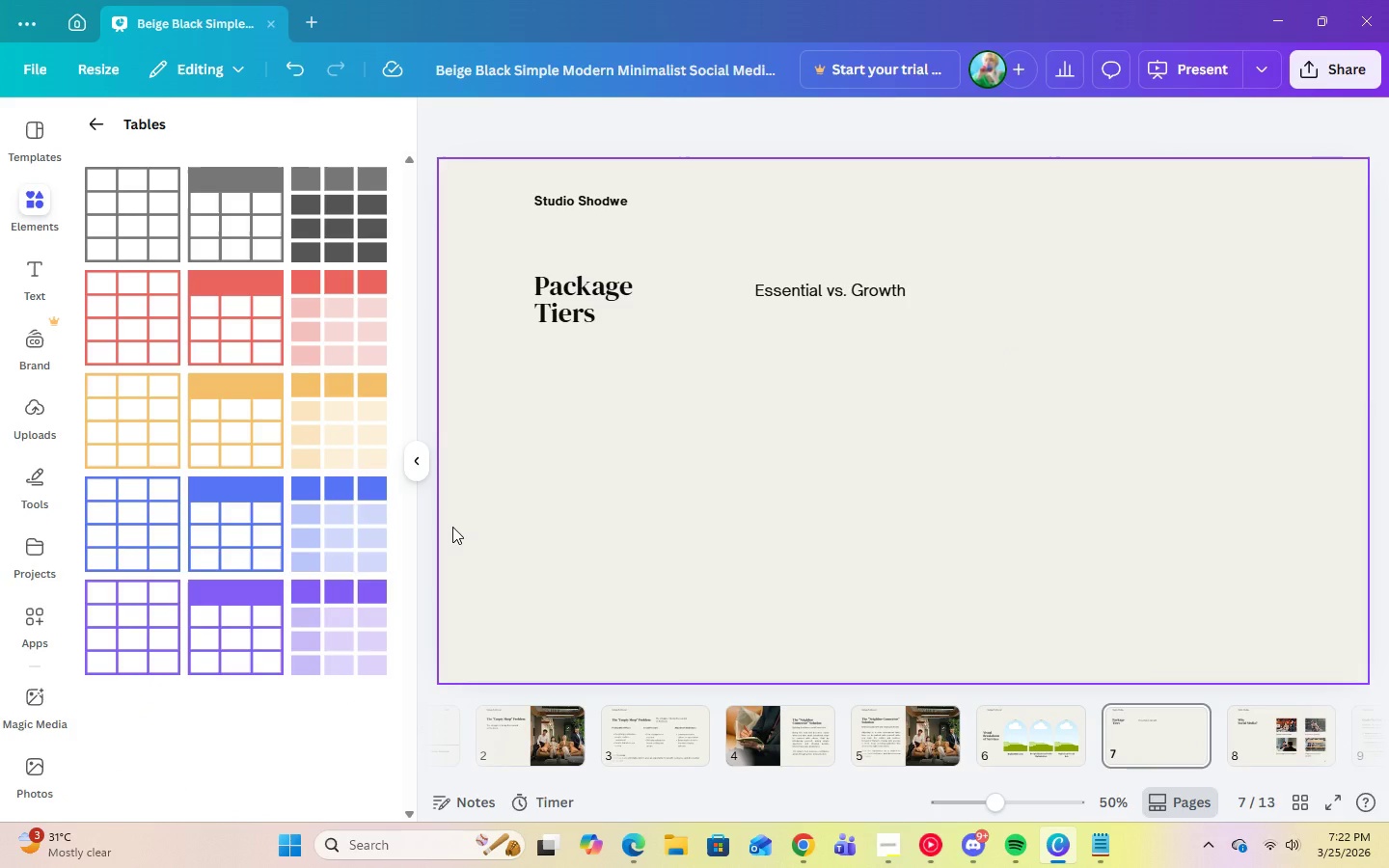 
wait(6.89)
 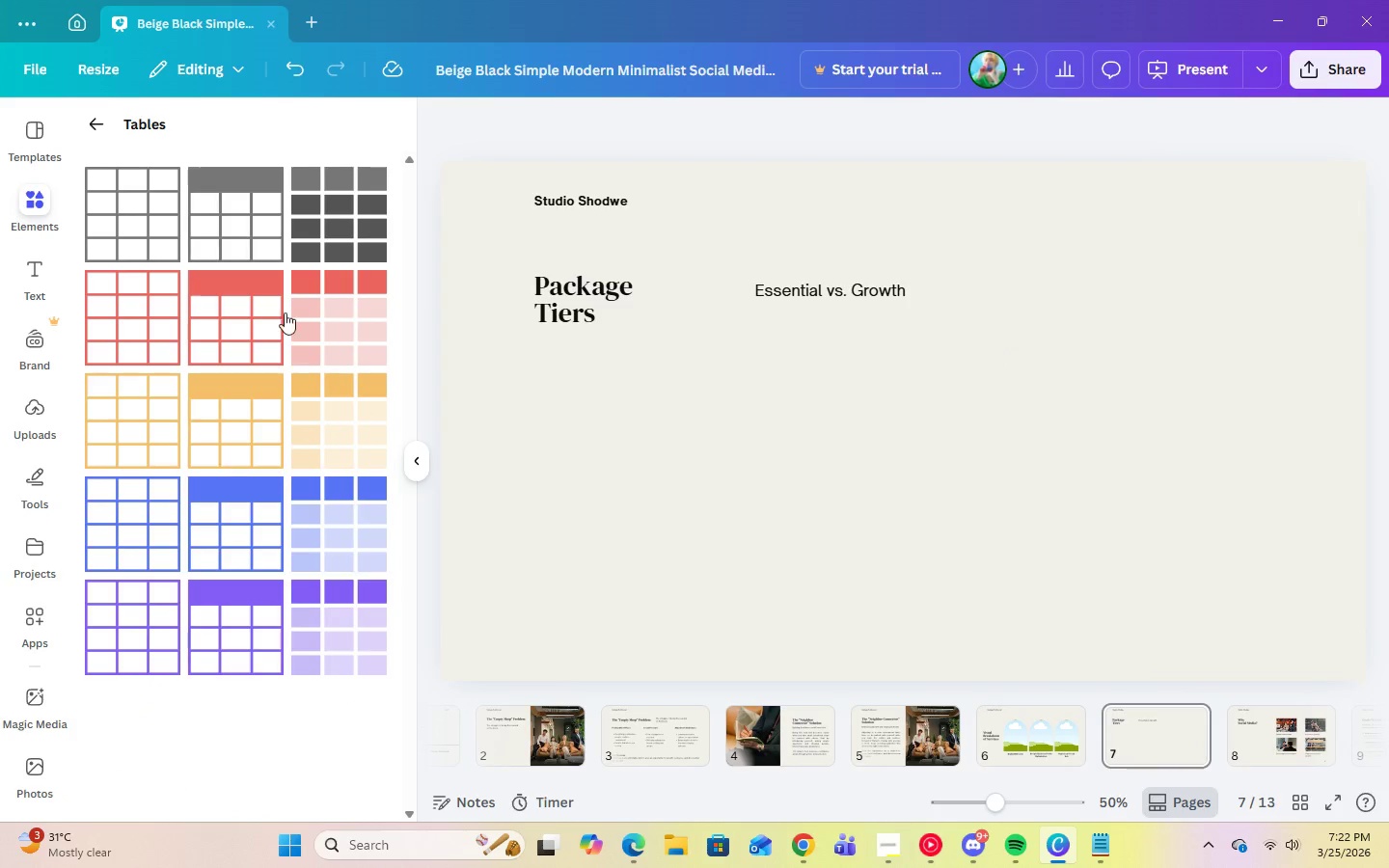 
left_click([311, 554])
 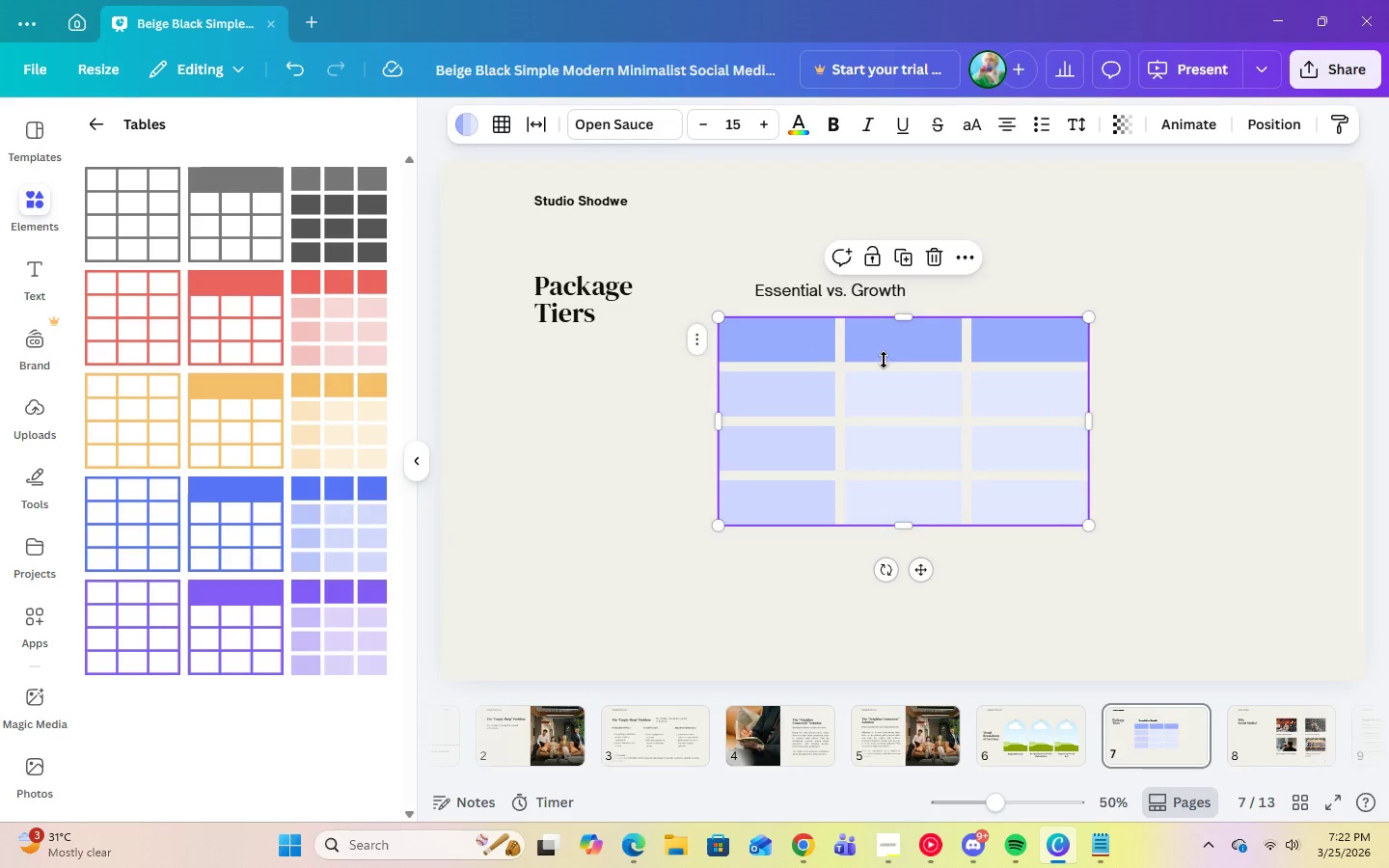 
left_click([1217, 317])
 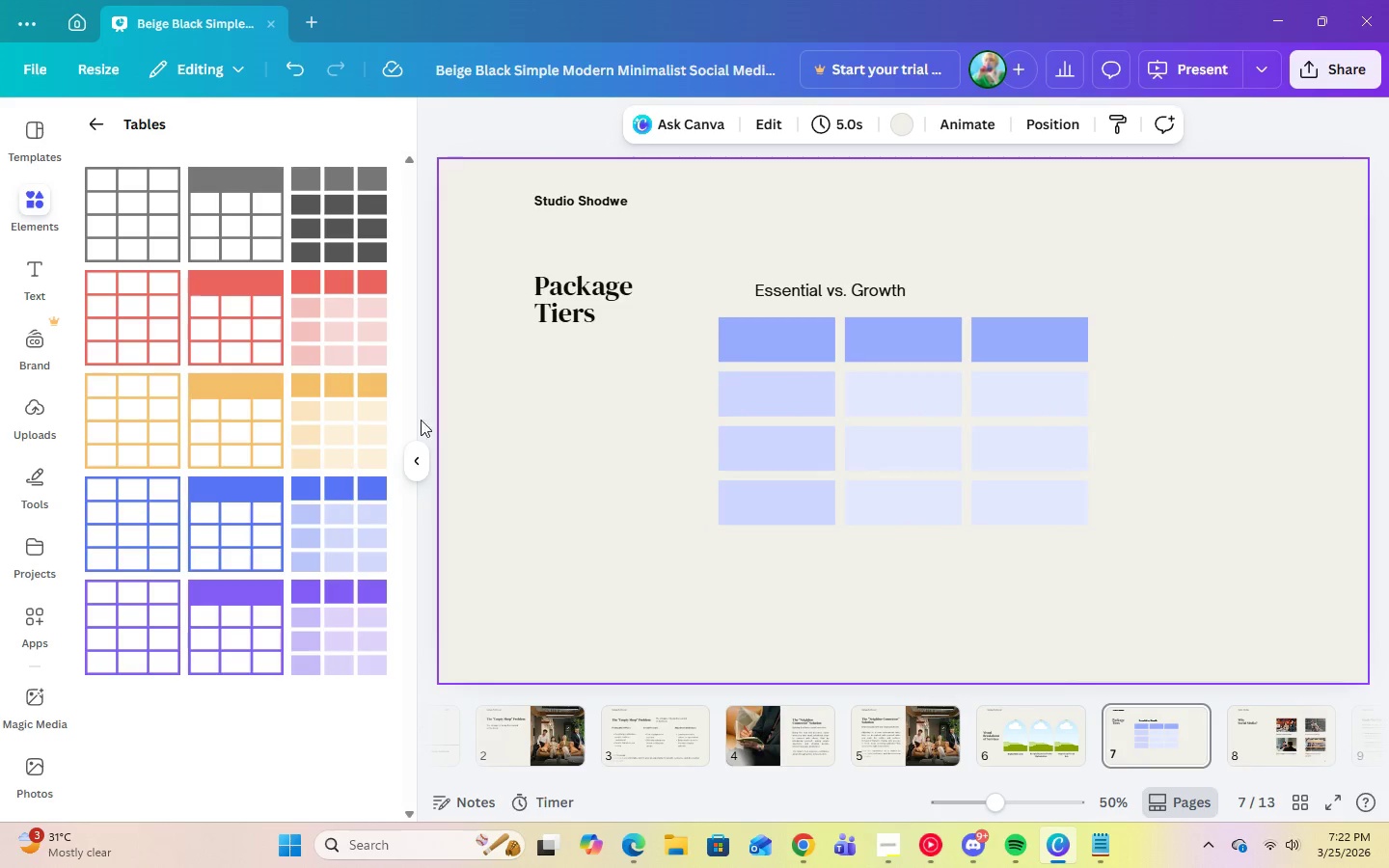 
left_click([419, 458])
 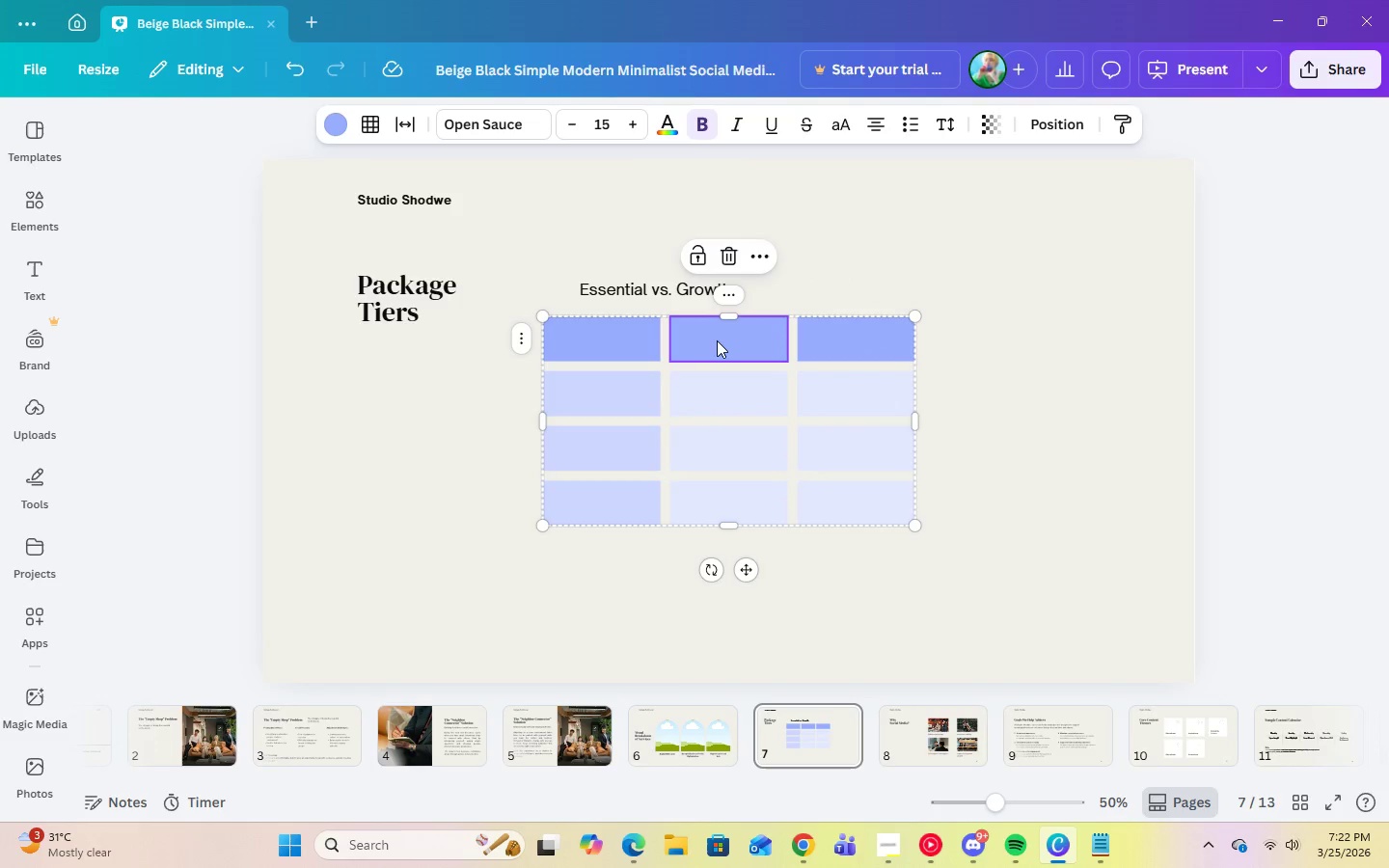 
double_click([718, 340])
 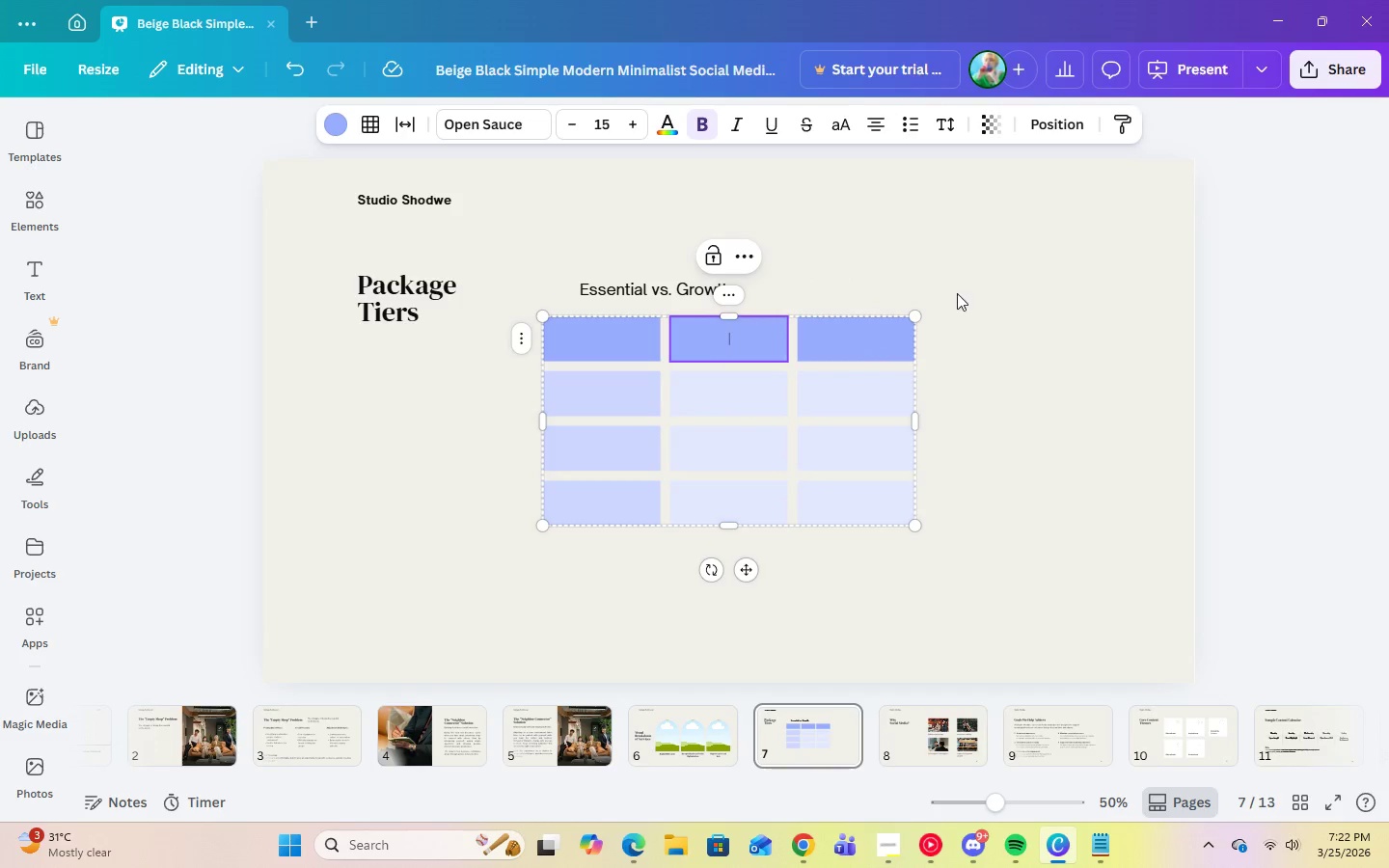 
left_click([1023, 274])
 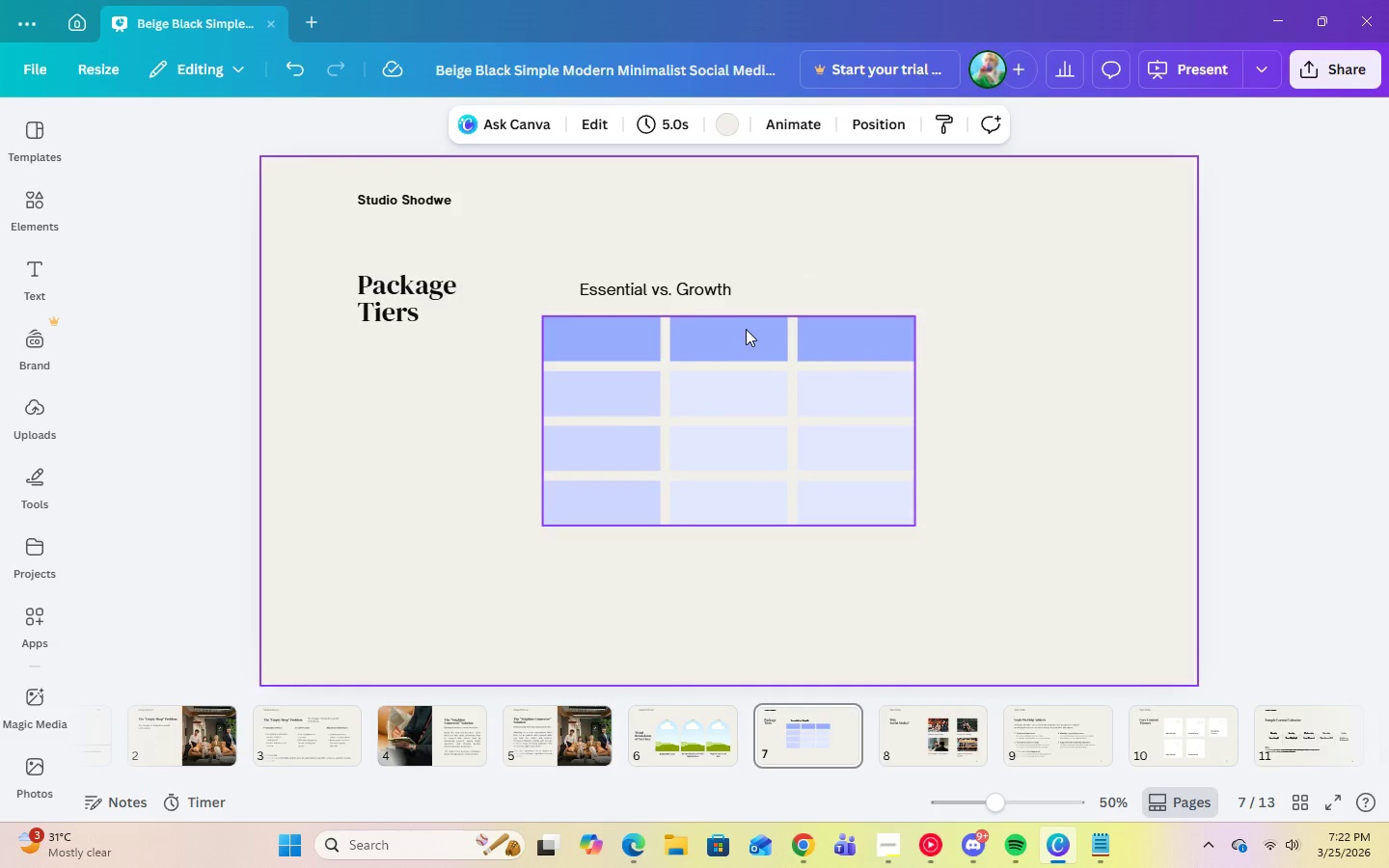 
left_click_drag(start_coordinate=[746, 330], to_coordinate=[745, 376])
 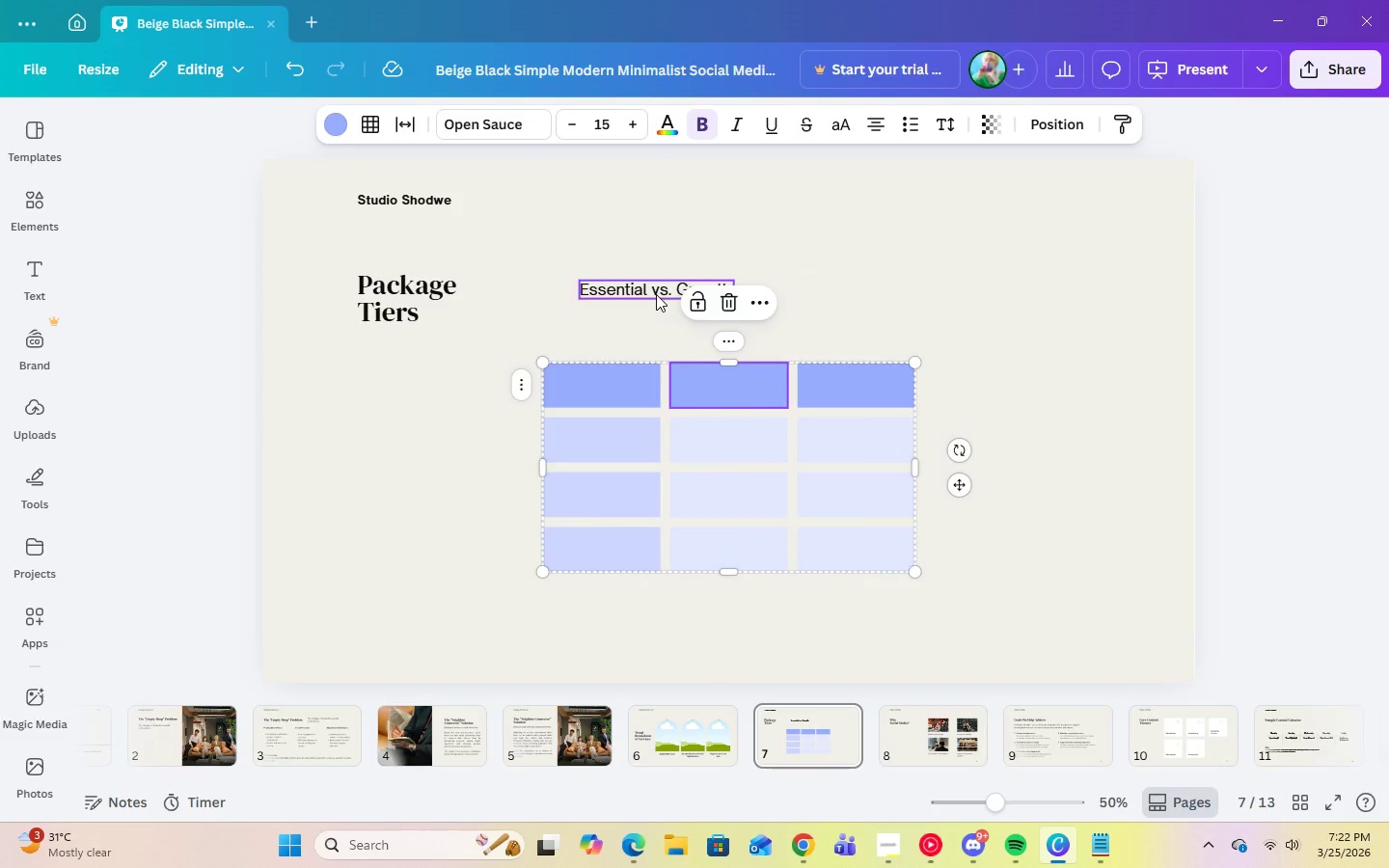 
left_click_drag(start_coordinate=[656, 294], to_coordinate=[725, 297])
 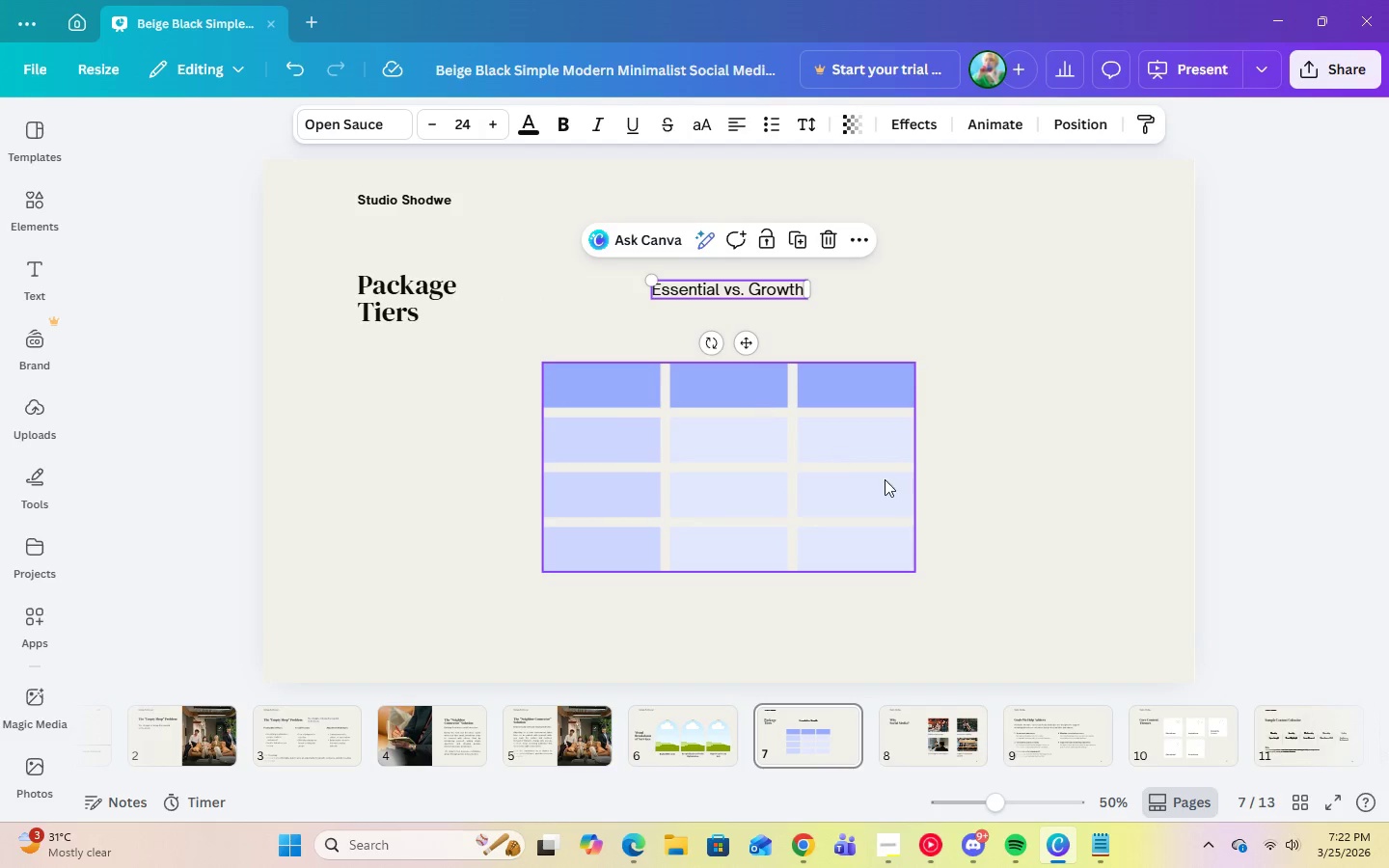 
left_click([838, 507])
 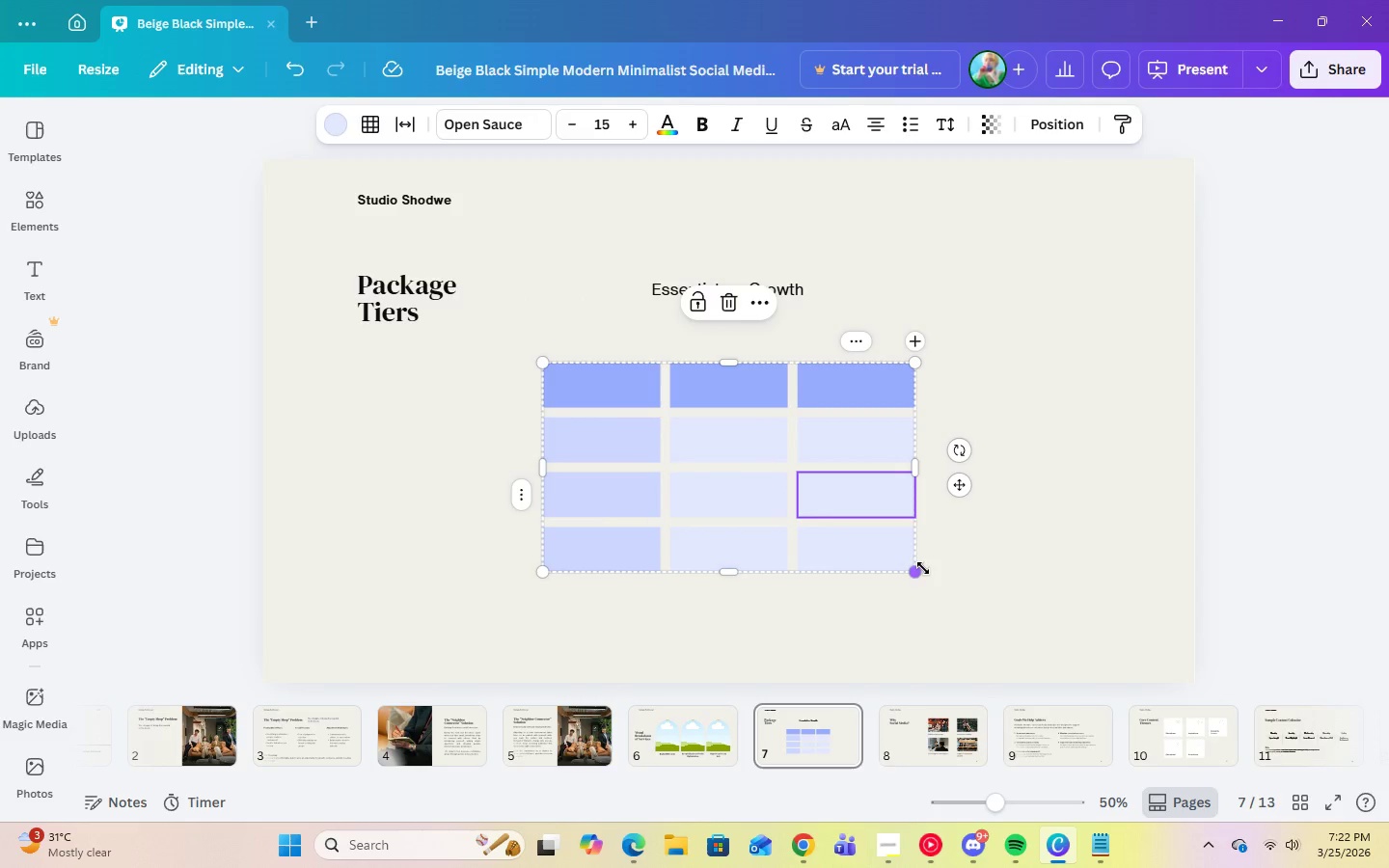 
left_click_drag(start_coordinate=[922, 570], to_coordinate=[1146, 606])
 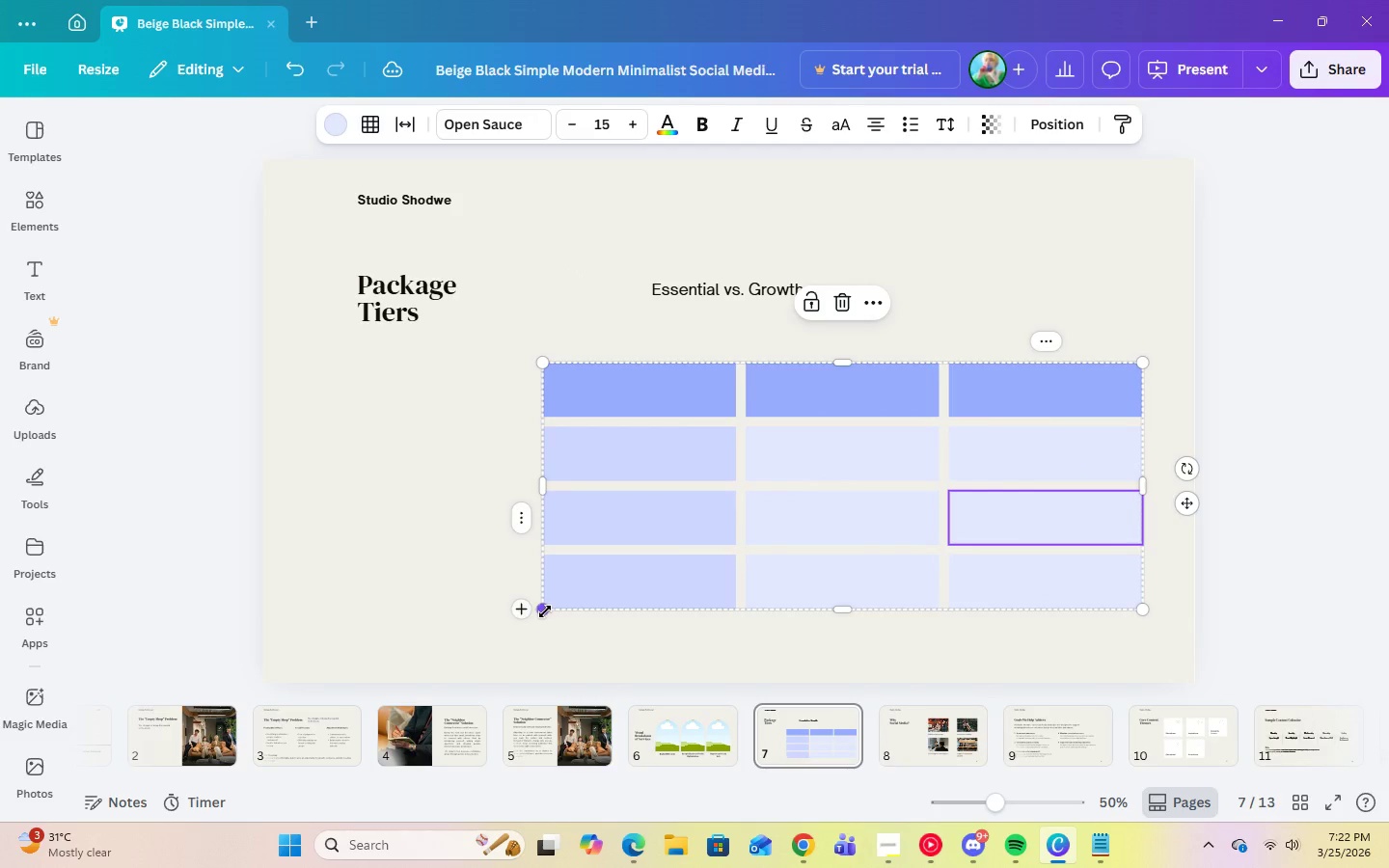 
left_click_drag(start_coordinate=[545, 610], to_coordinate=[319, 594])
 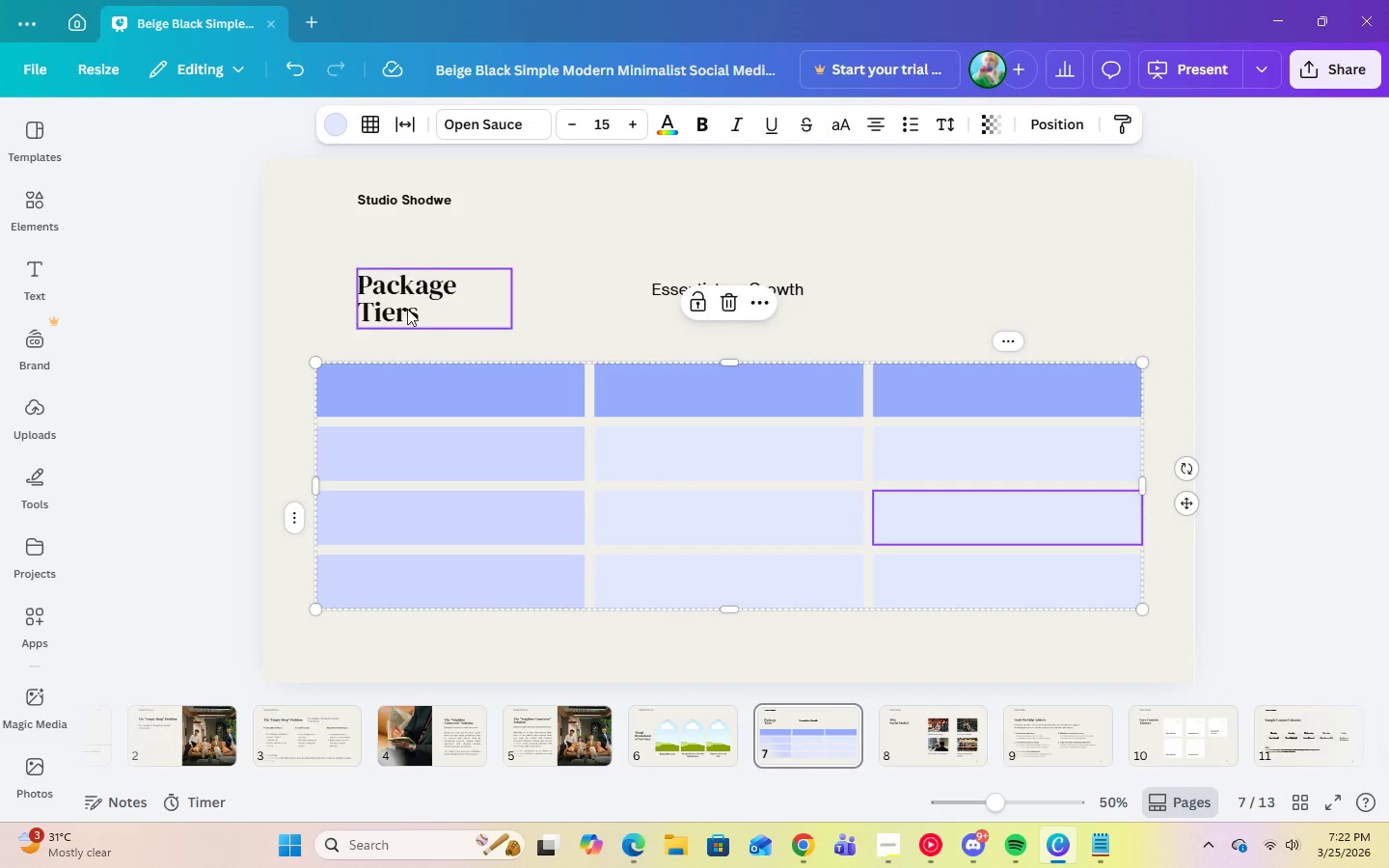 
left_click([410, 286])
 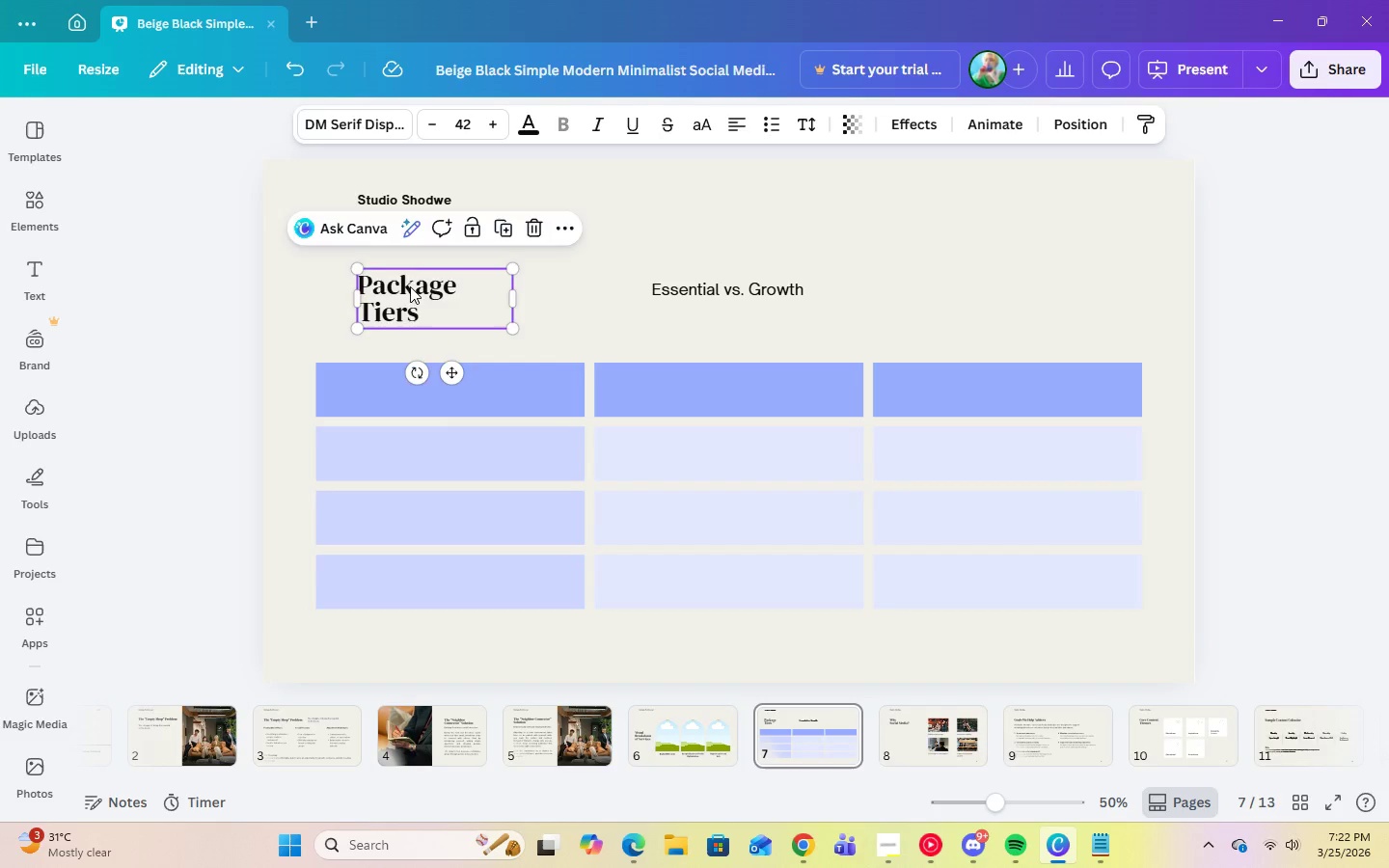 
left_click_drag(start_coordinate=[410, 286], to_coordinate=[371, 281])
 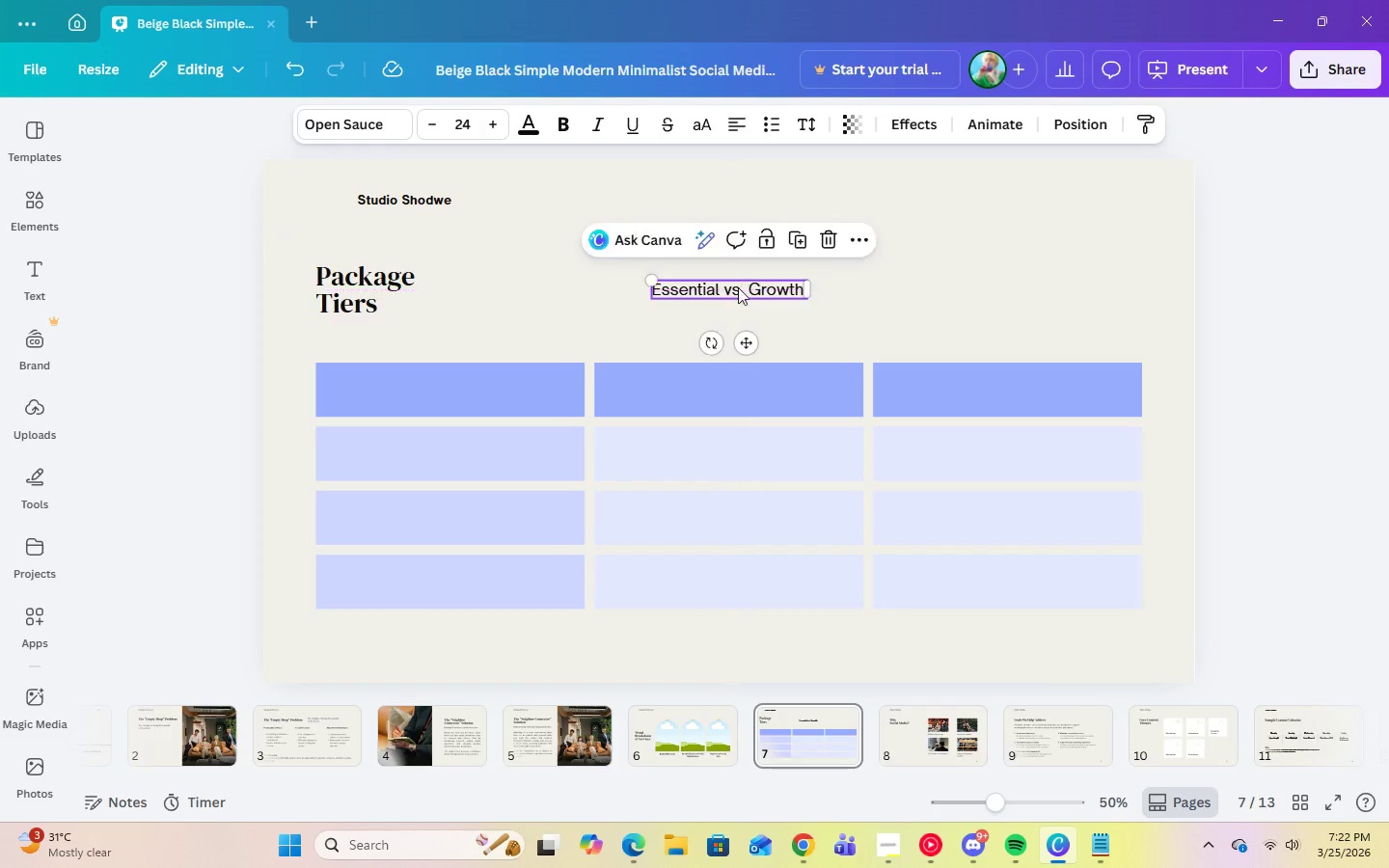 
left_click([1388, 382])
 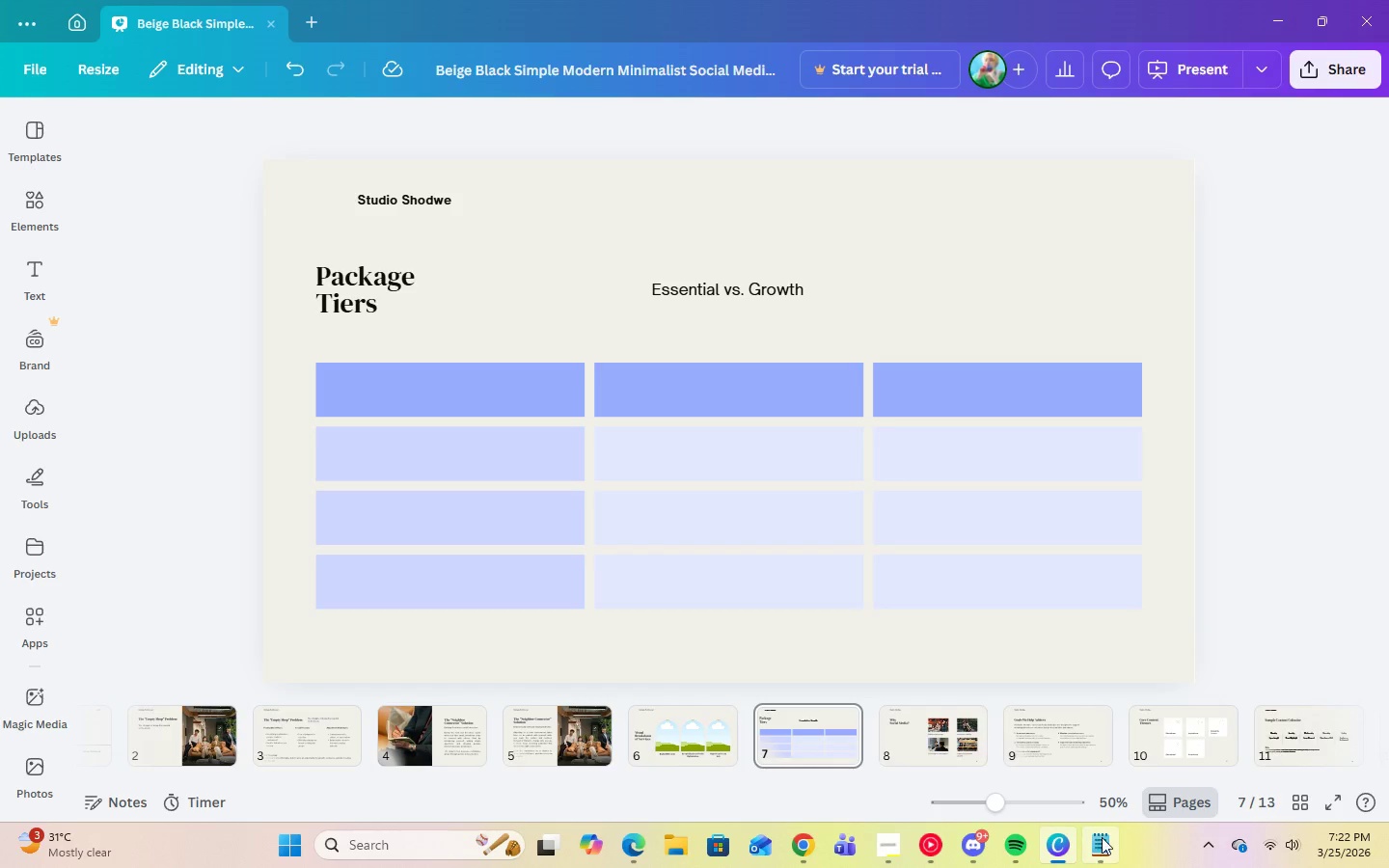 
scroll: coordinate [624, 420], scroll_direction: down, amount: 1.0
 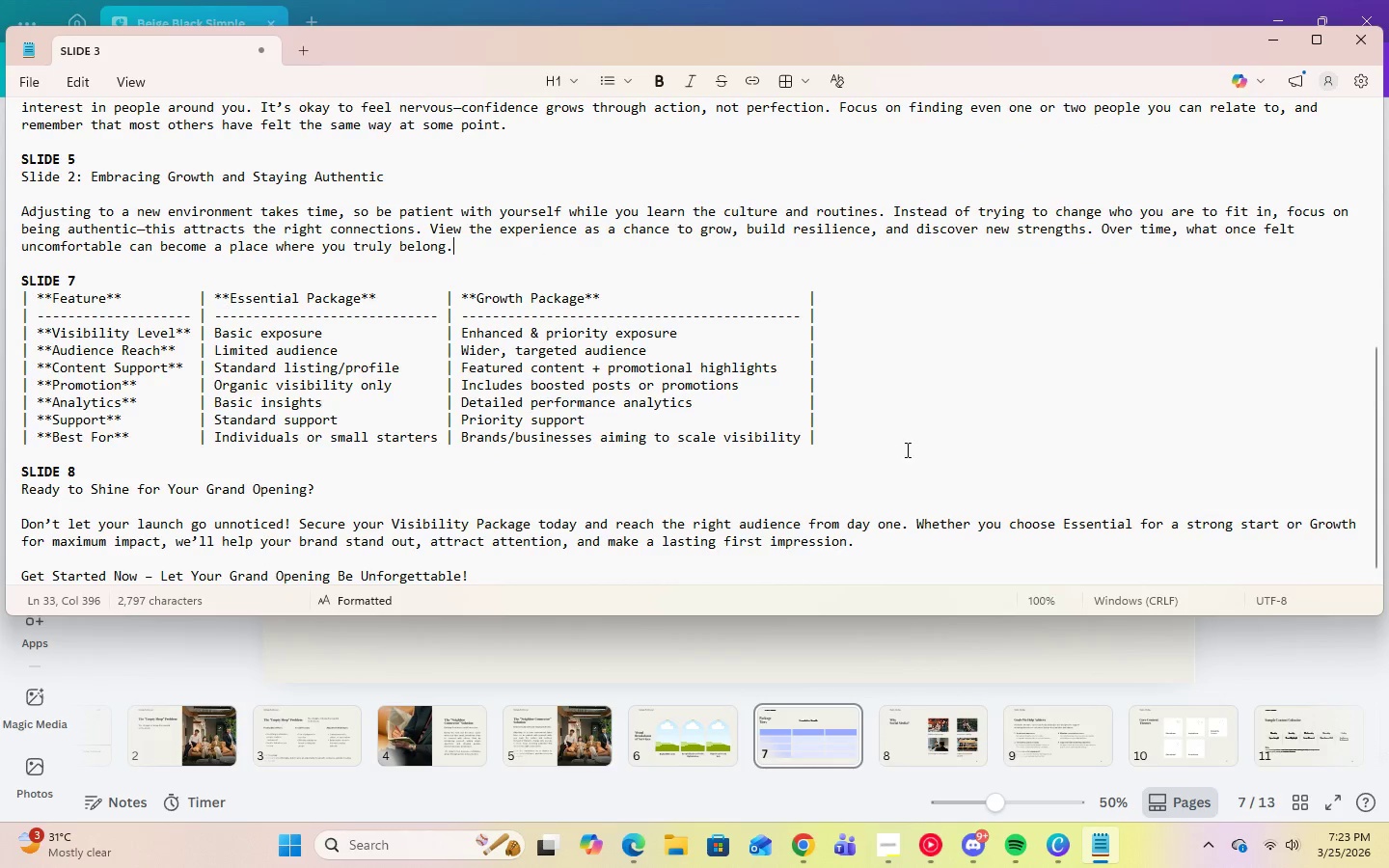 
wait(8.58)
 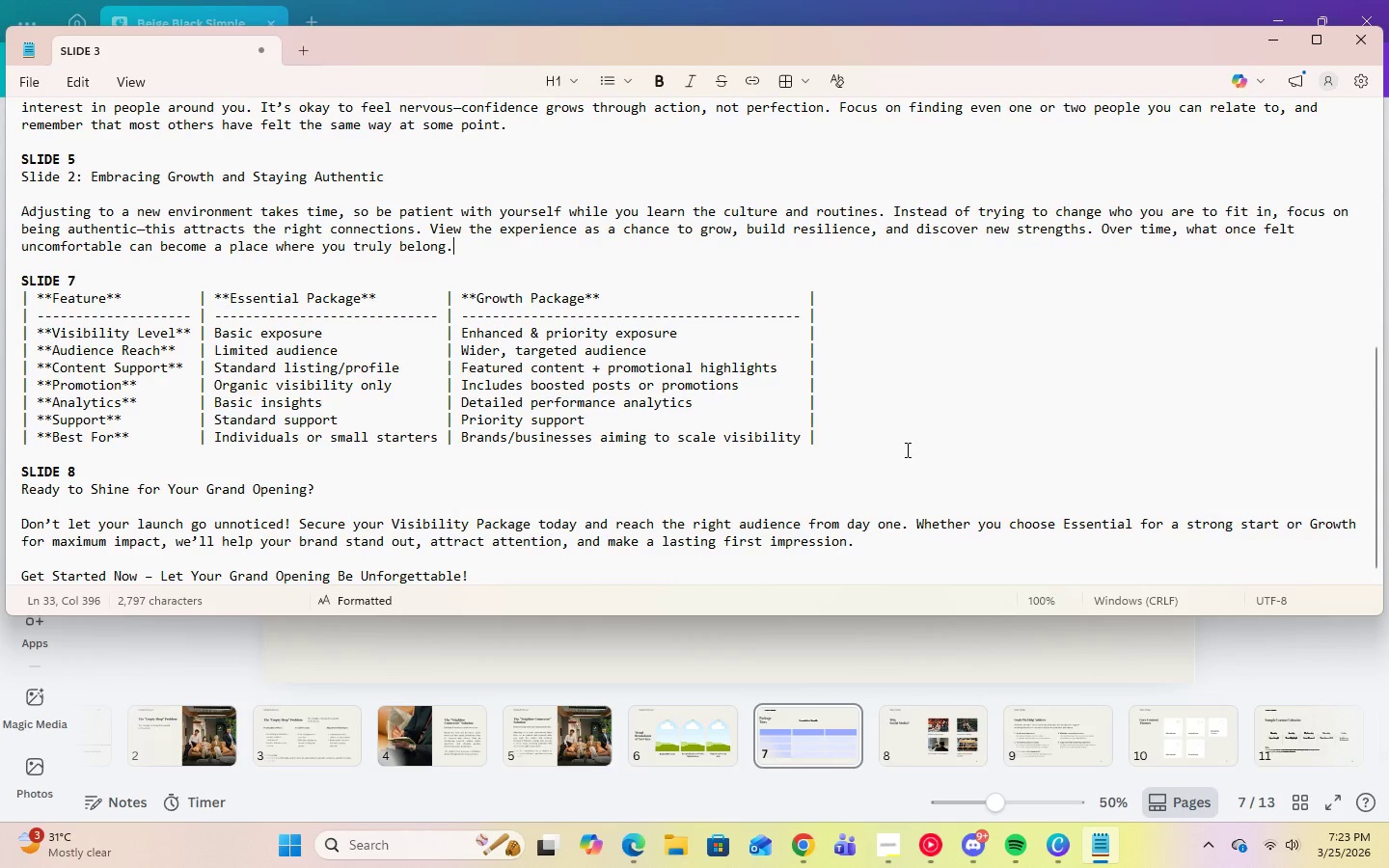 
left_click([1269, 41])
 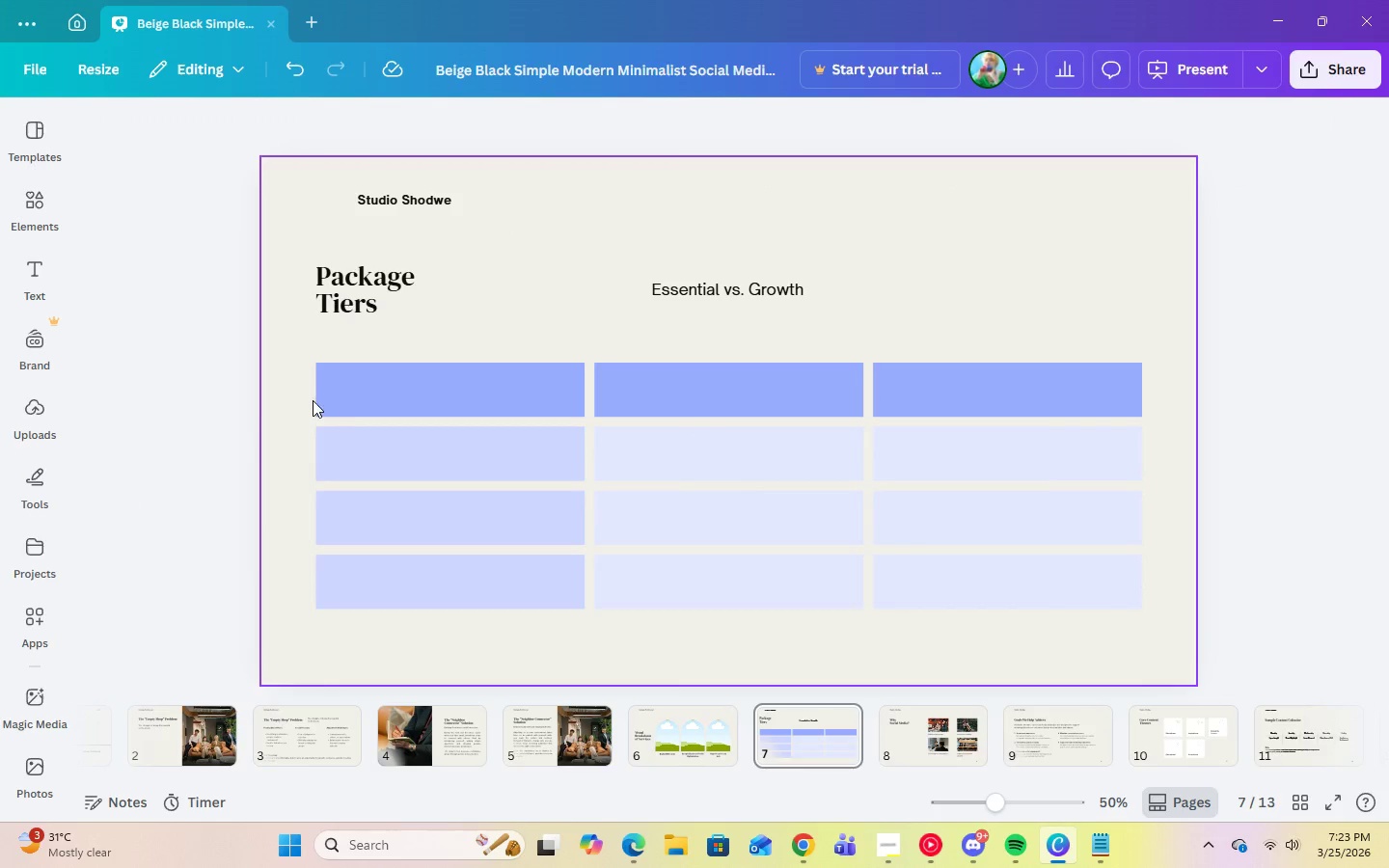 
left_click([329, 388])
 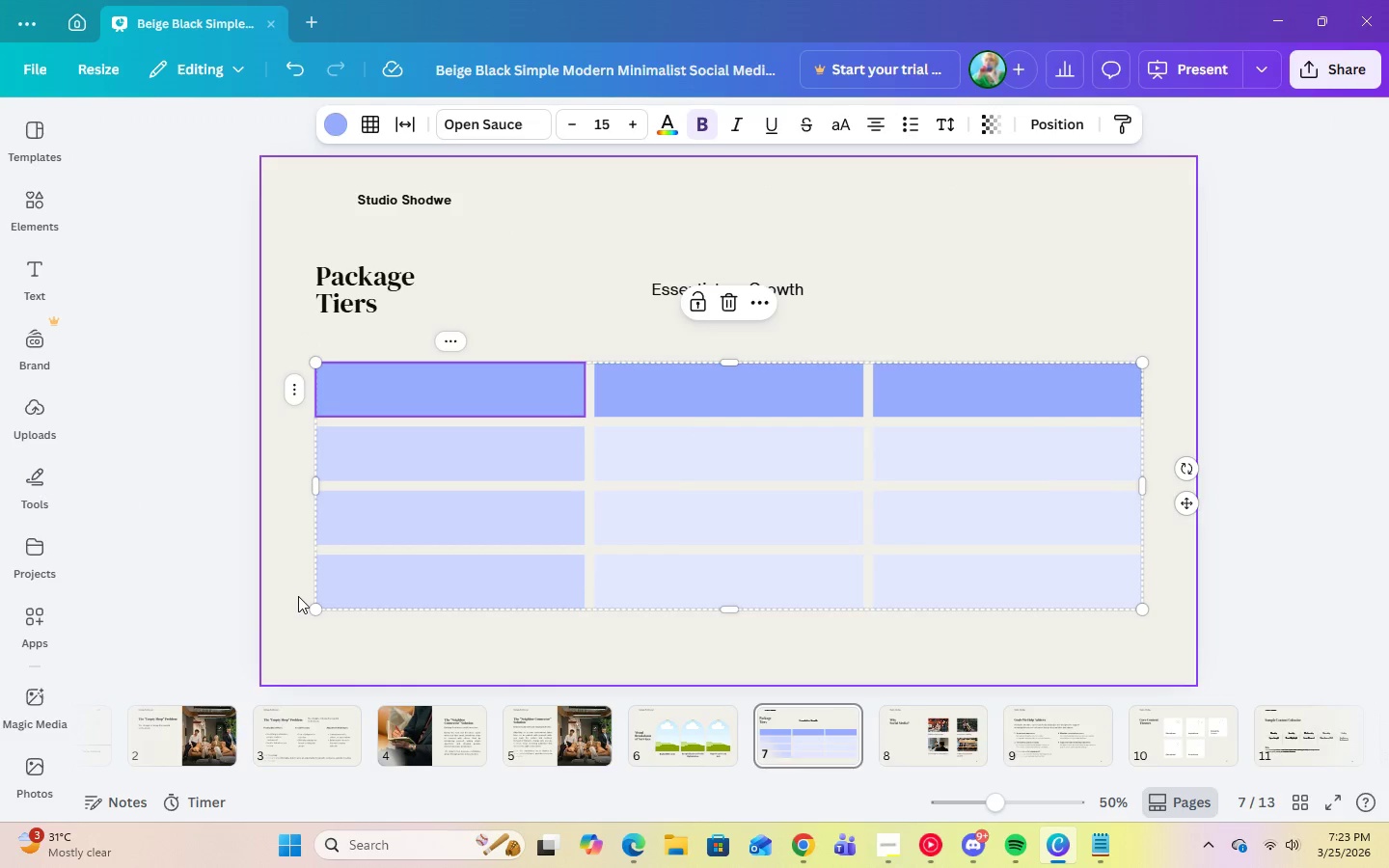 
left_click([298, 608])
 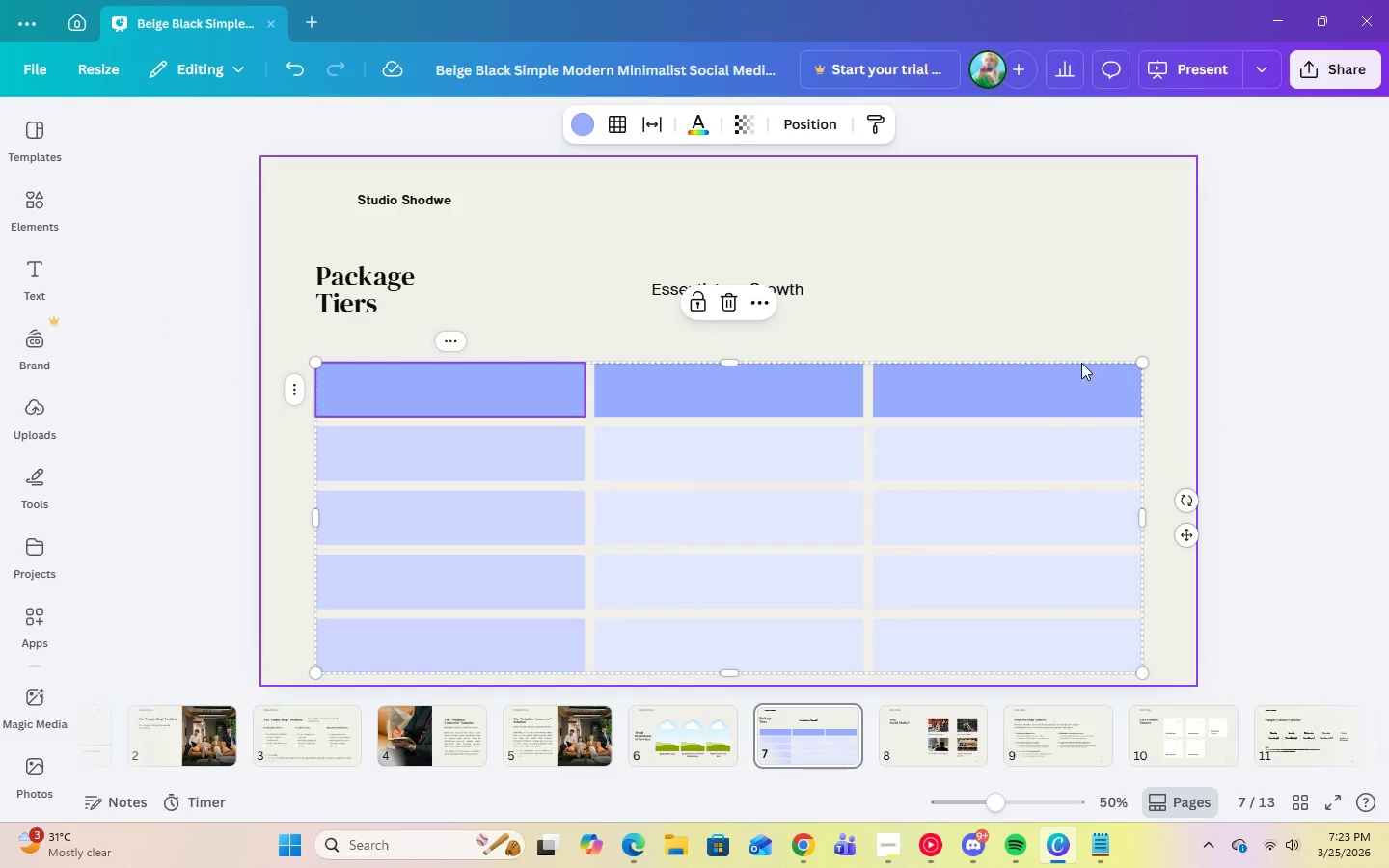 
left_click([1274, 356])
 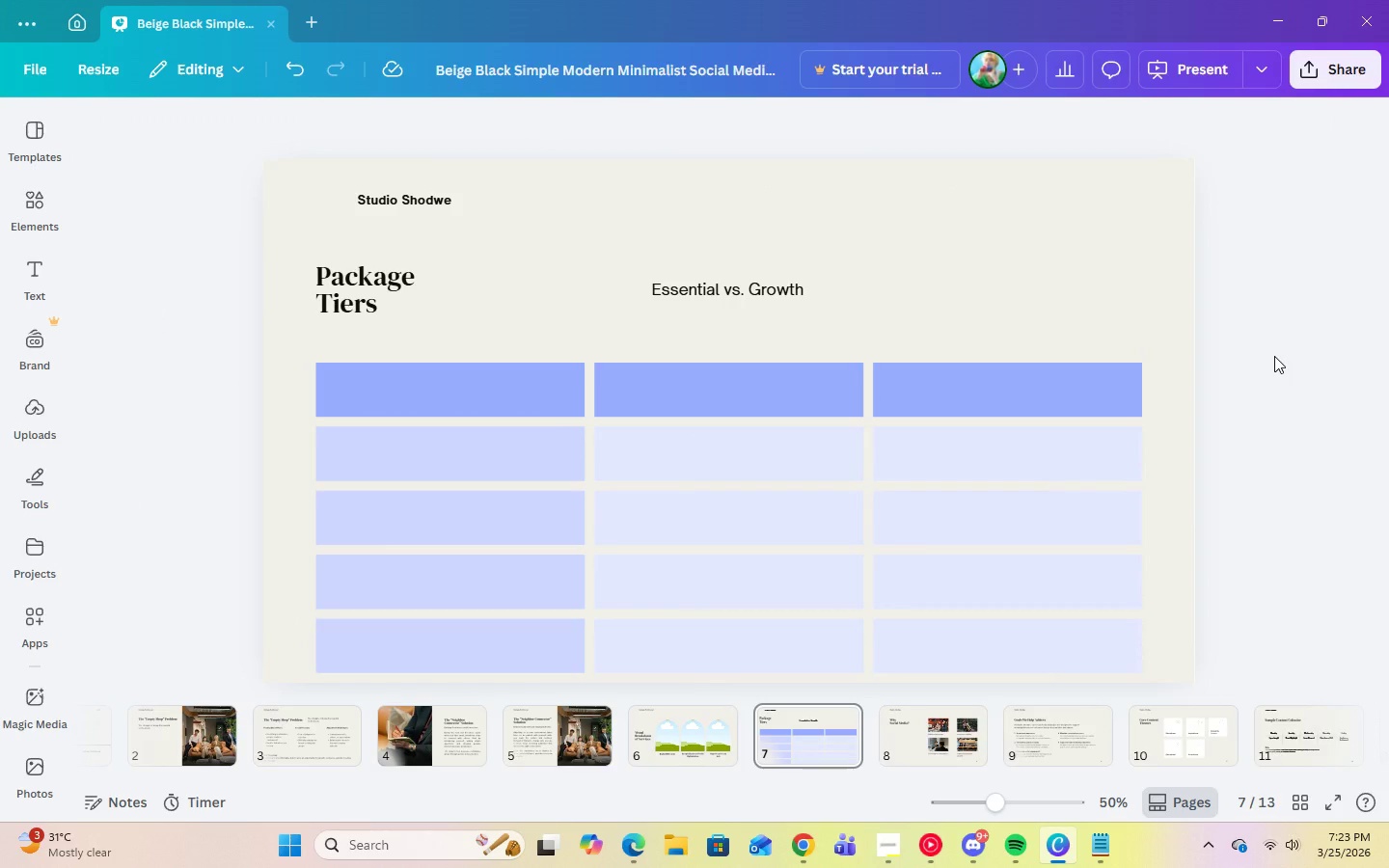 
wait(10.64)
 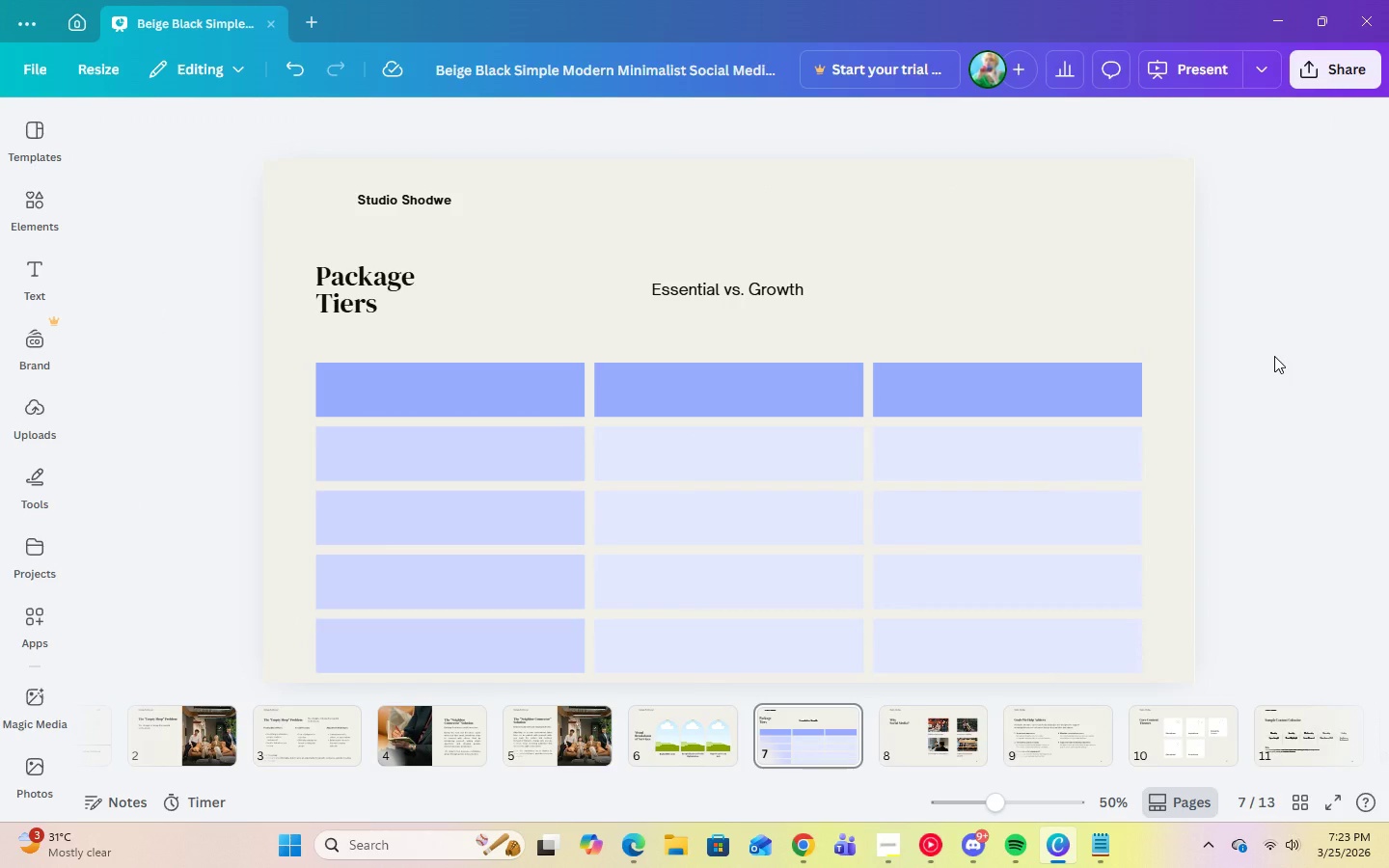 
left_click([830, 404])
 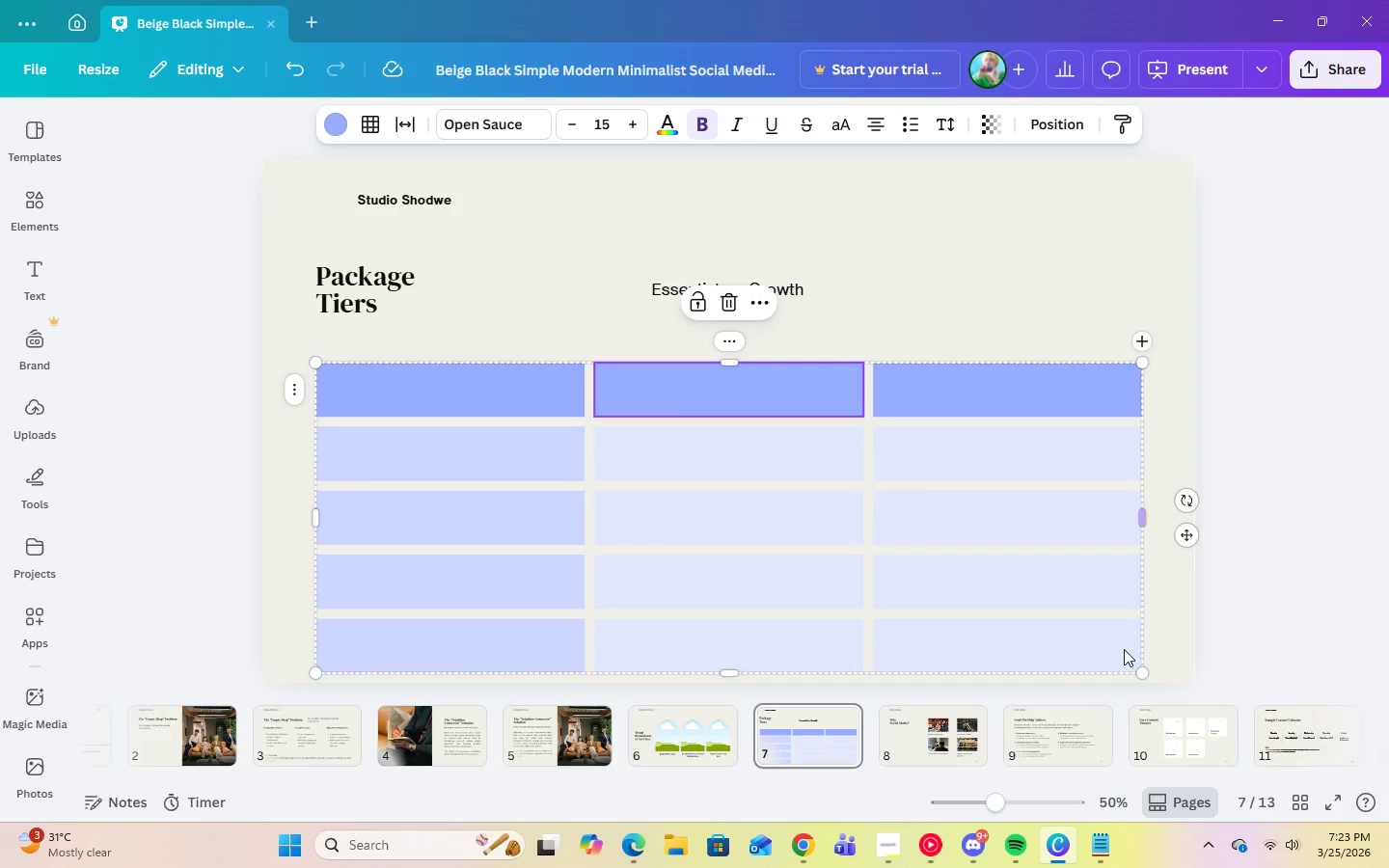 
left_click([1119, 649])
 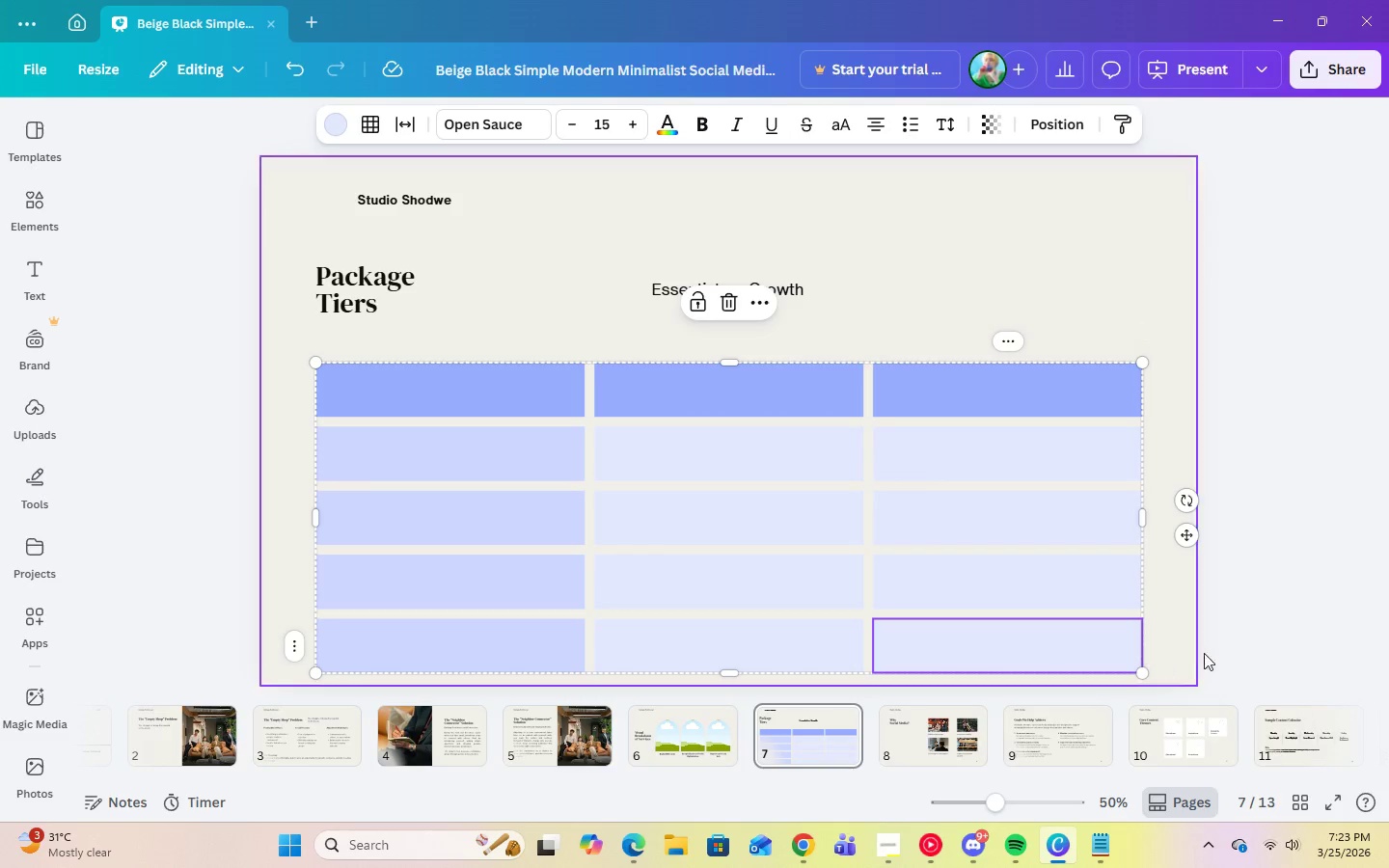 
left_click([1311, 619])
 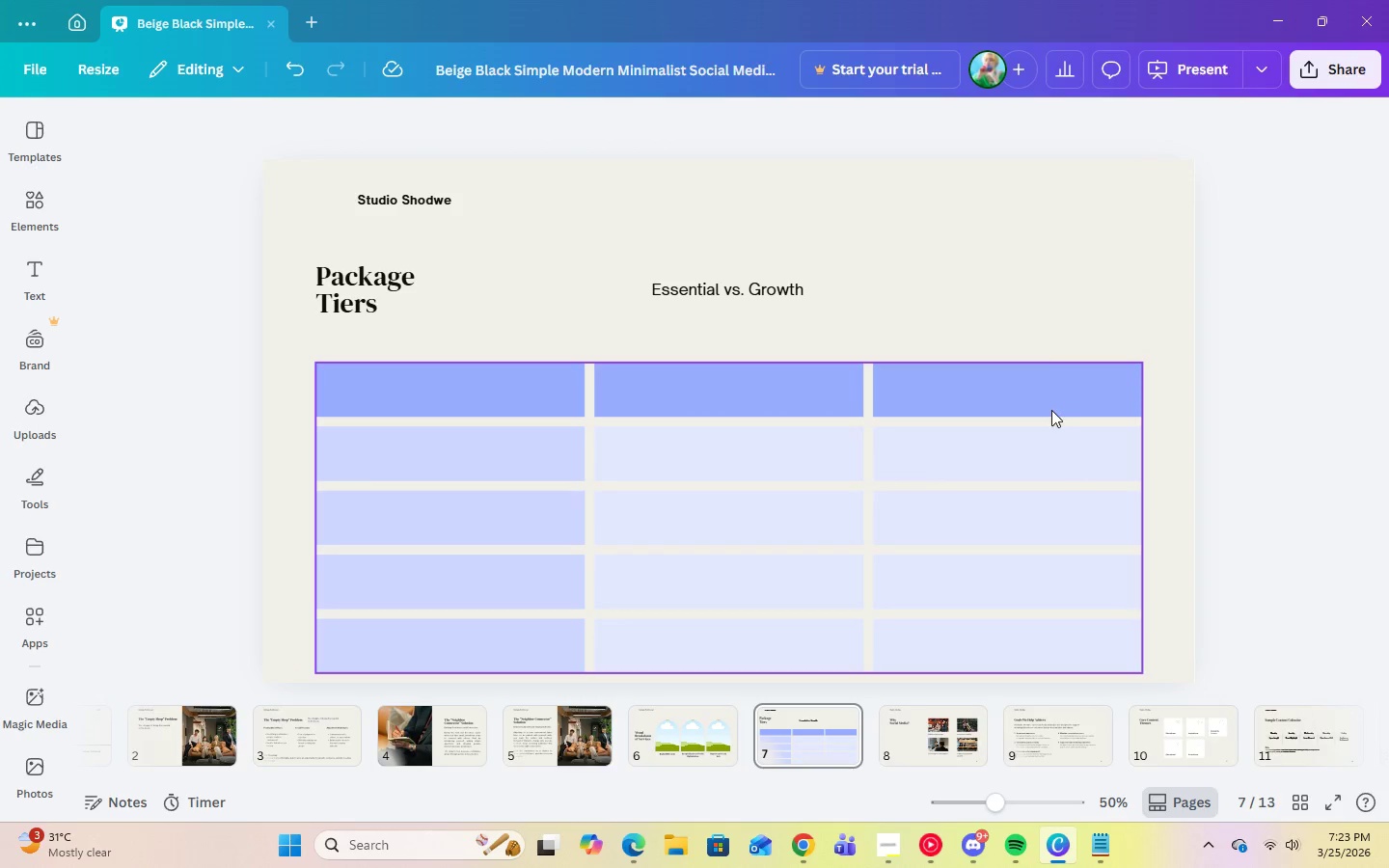 
left_click([1050, 407])
 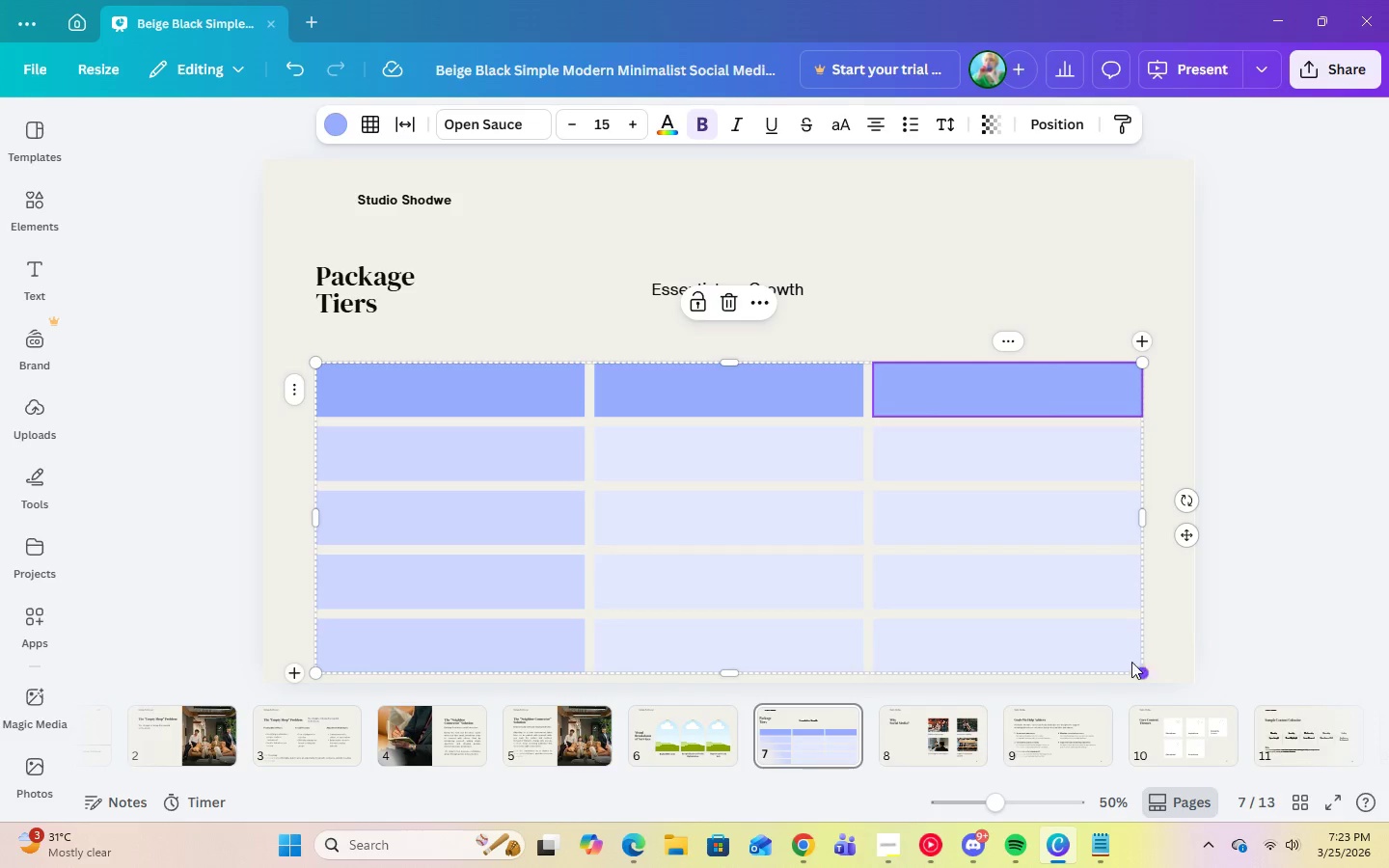 
left_click([977, 300])
 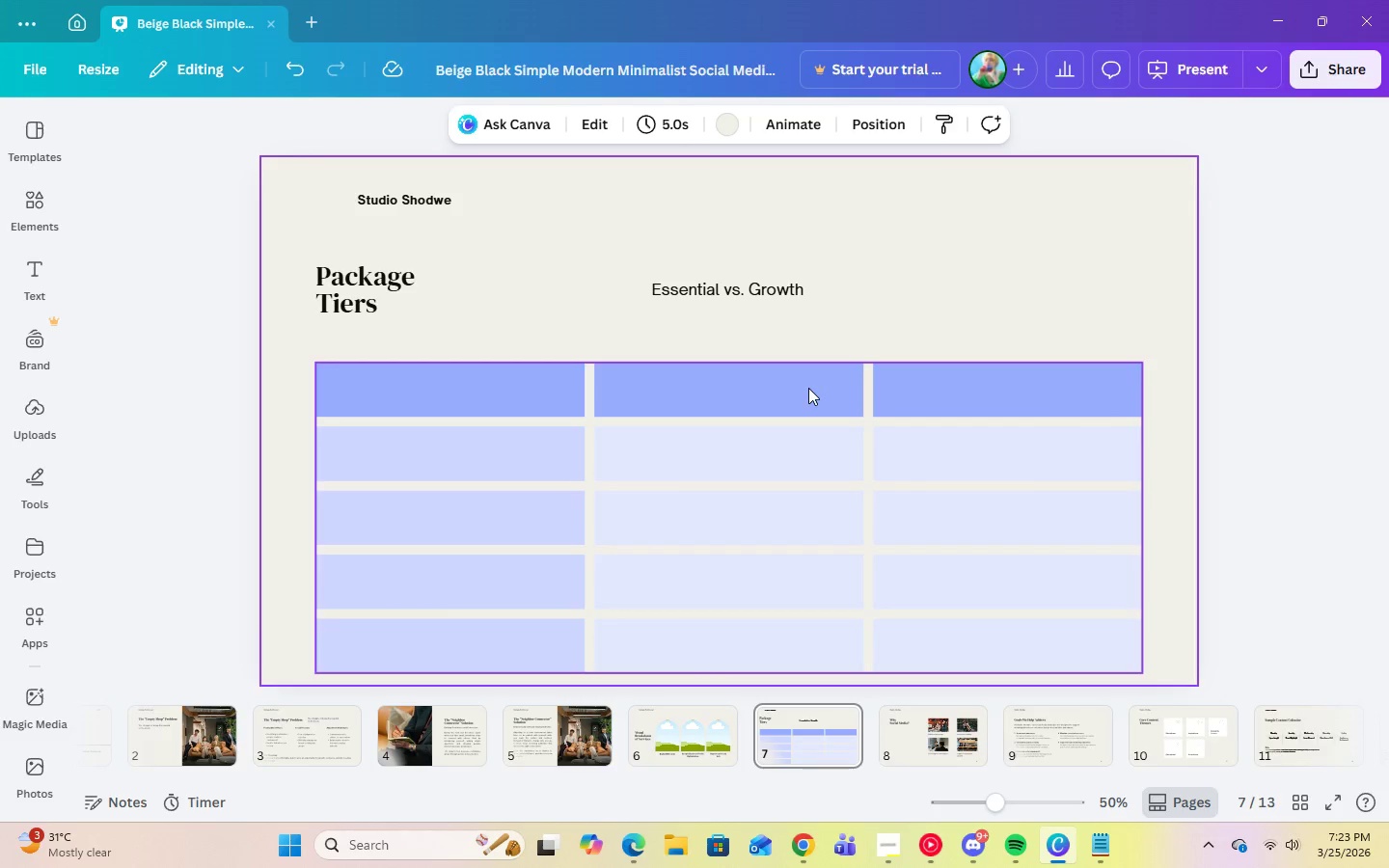 
left_click([808, 388])
 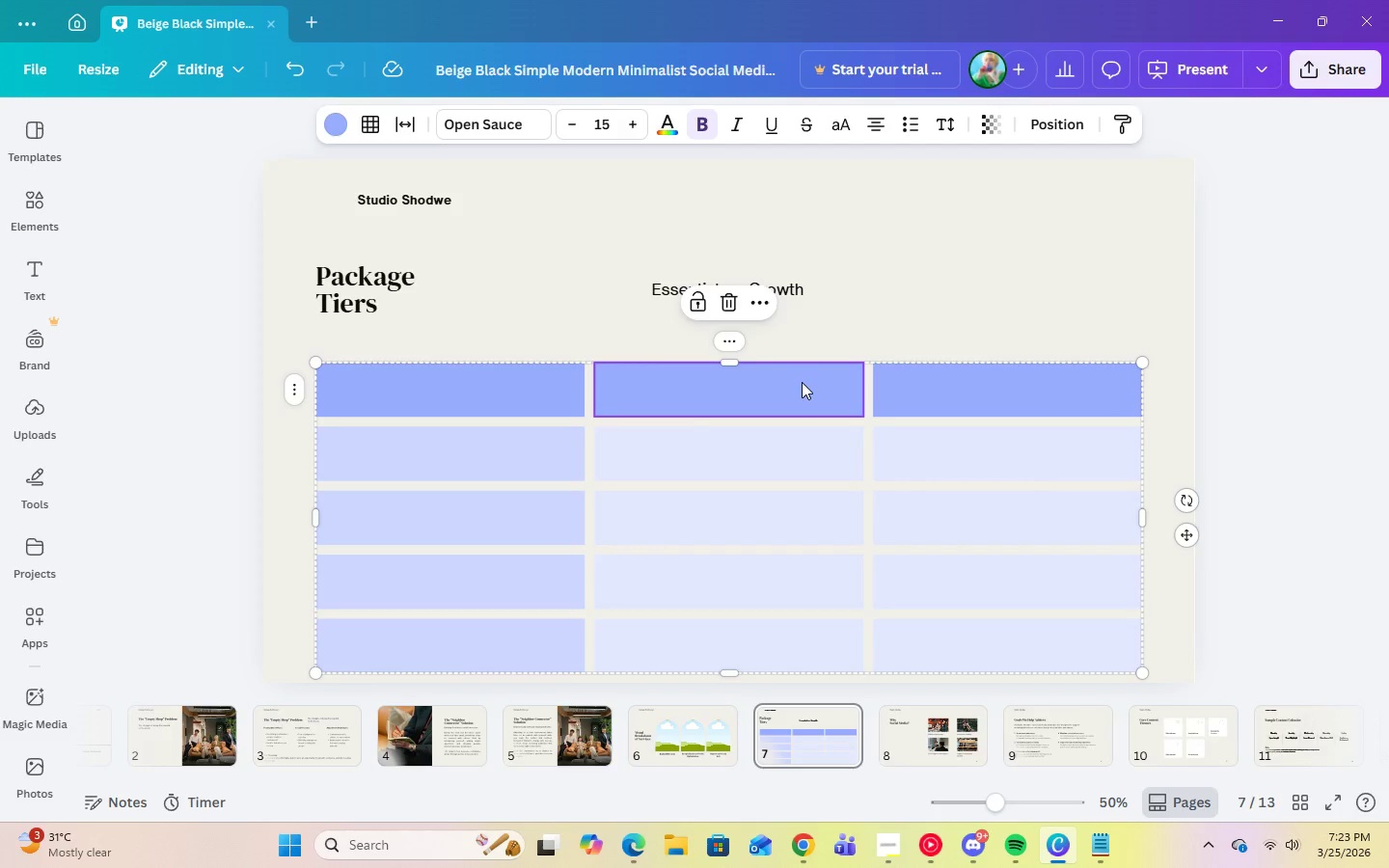 
left_click_drag(start_coordinate=[802, 382], to_coordinate=[802, 363])
 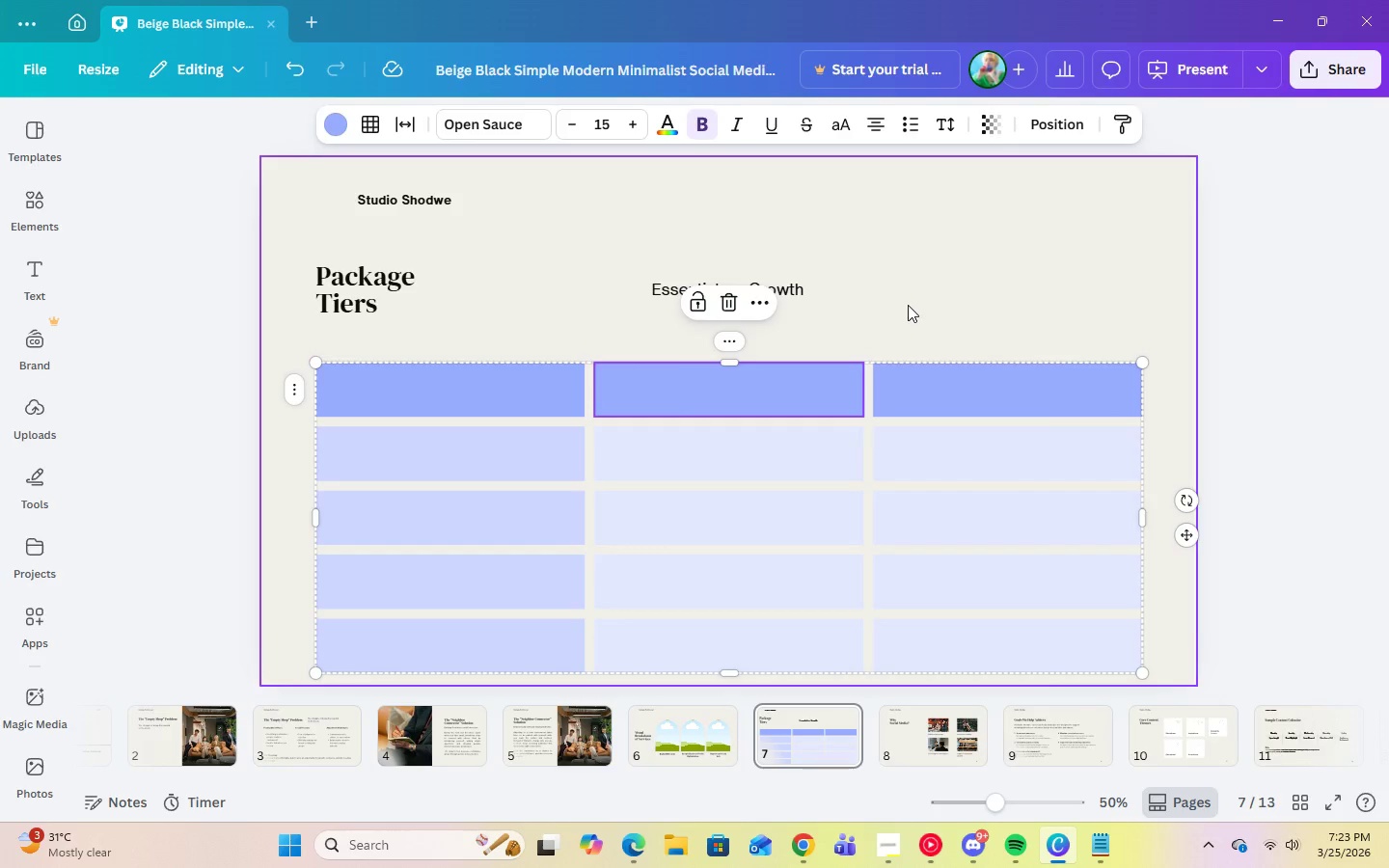 
left_click([908, 305])
 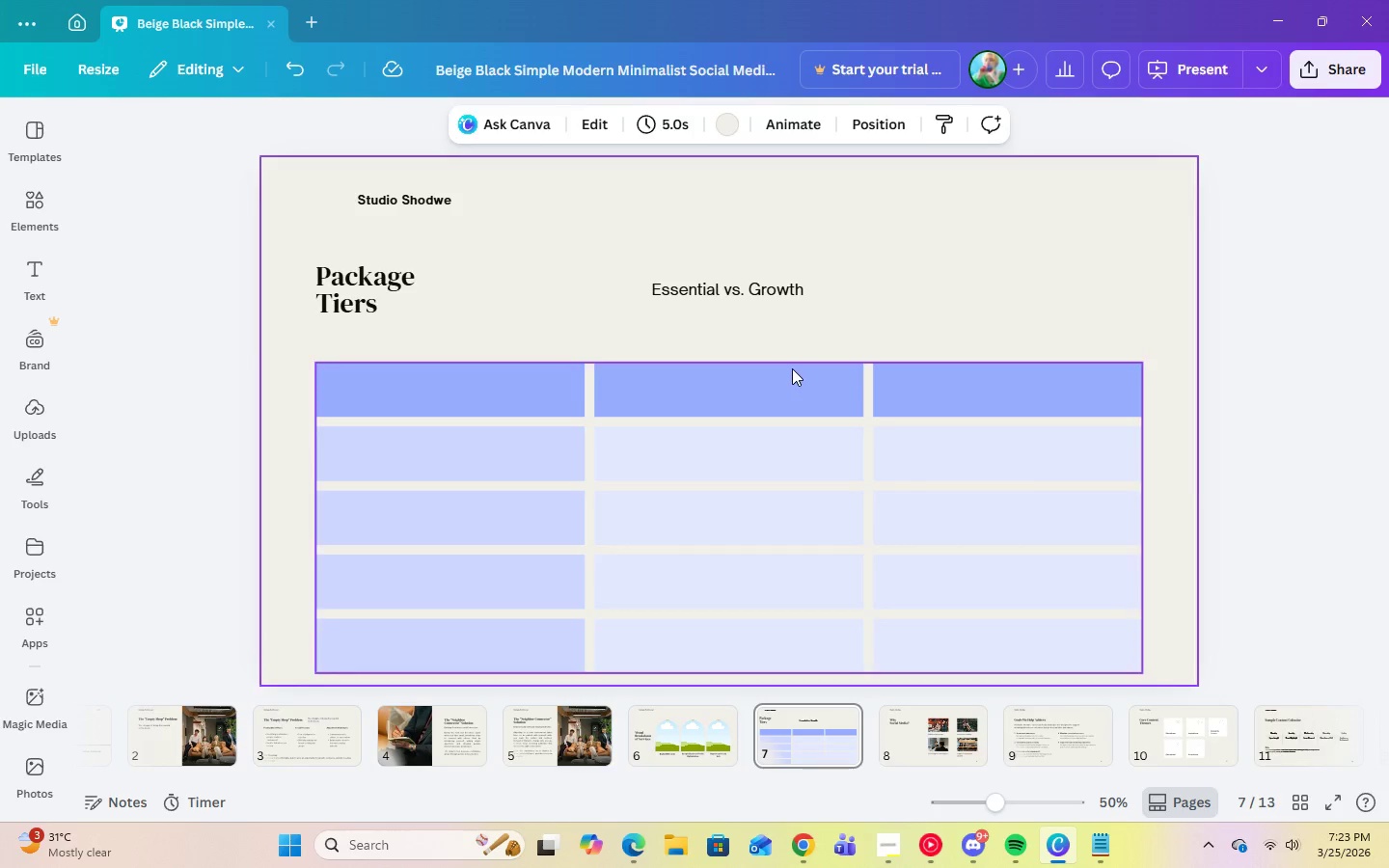 
left_click_drag(start_coordinate=[792, 368], to_coordinate=[788, 340])
 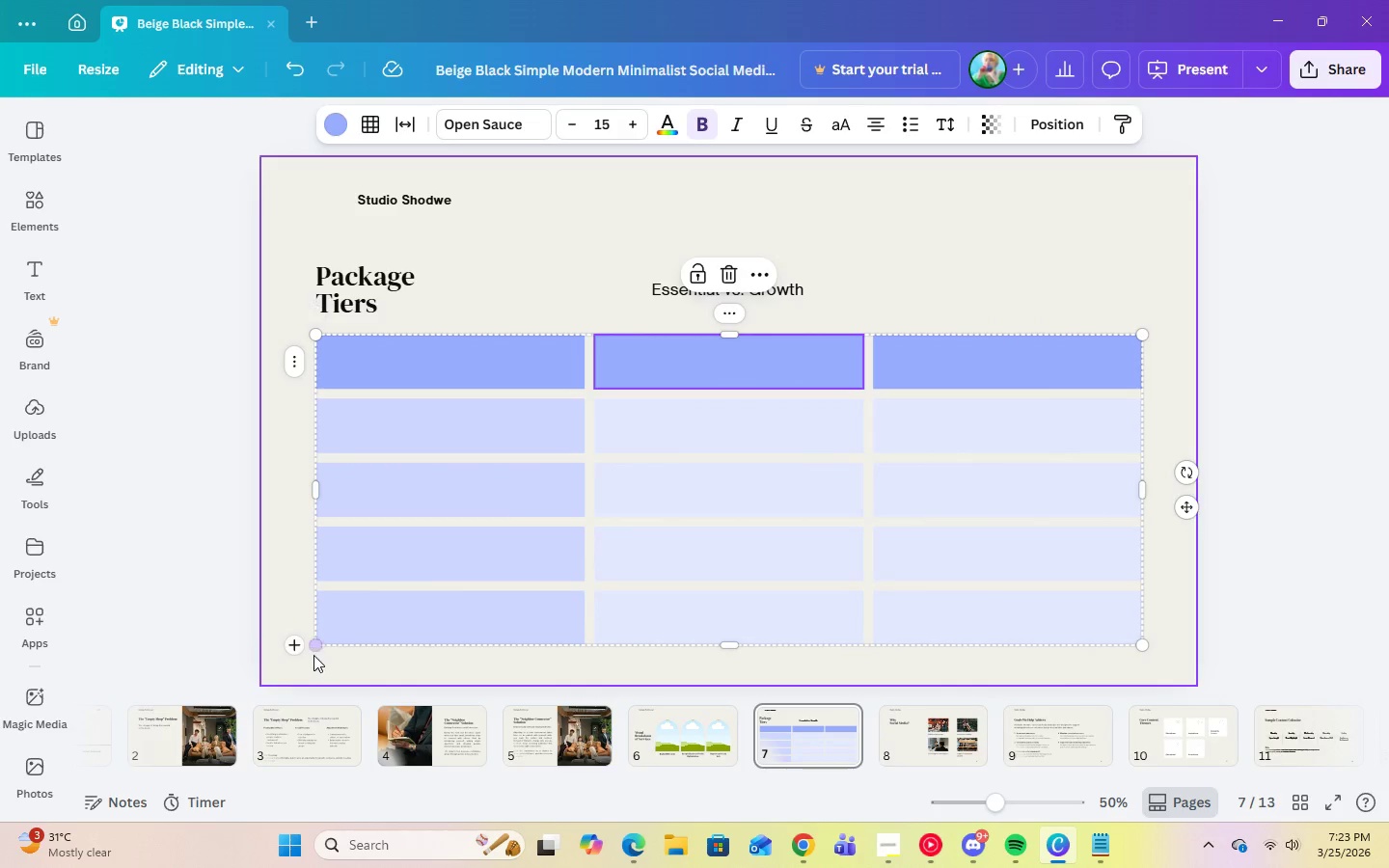 
left_click([292, 647])
 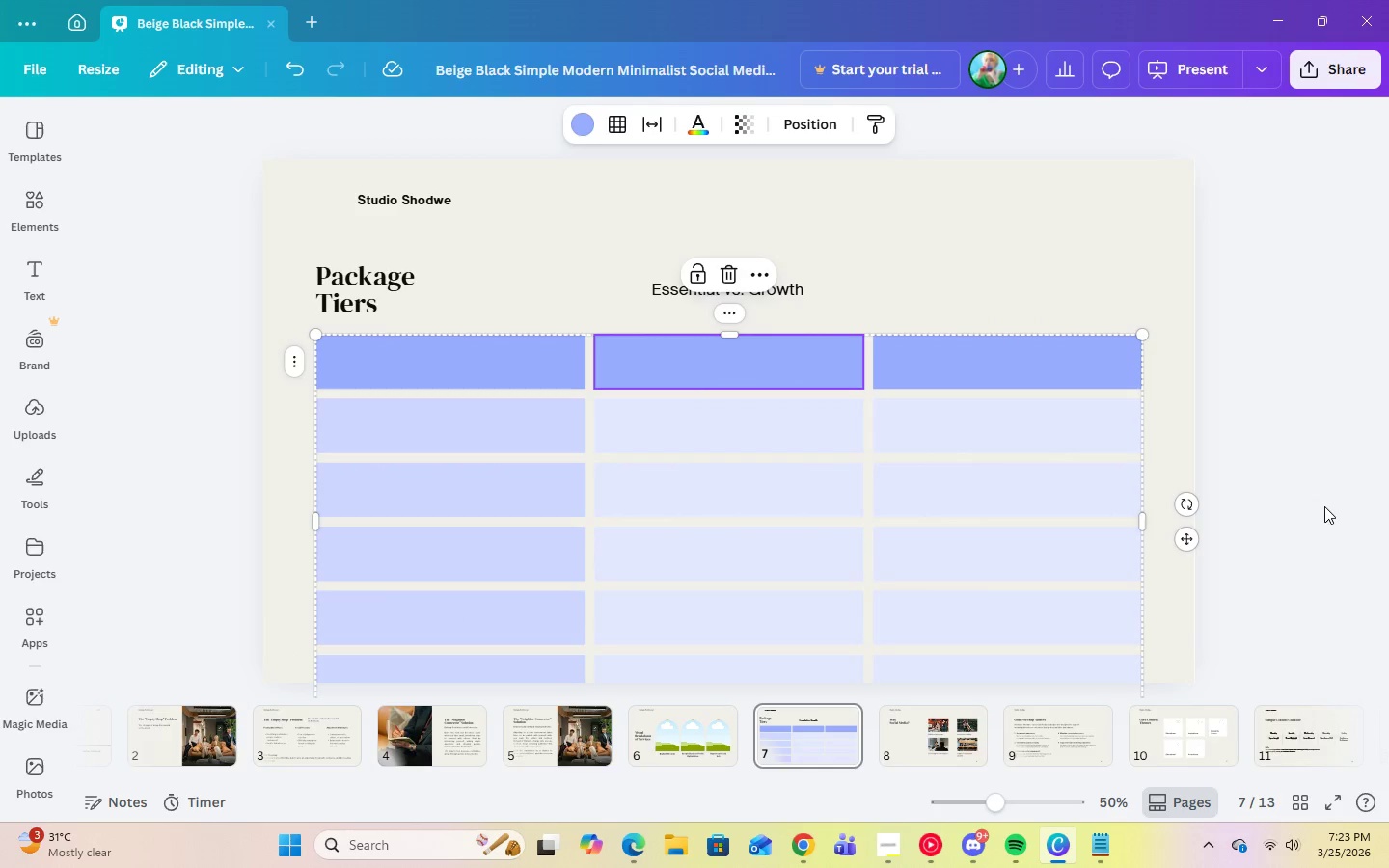 
left_click([1324, 506])
 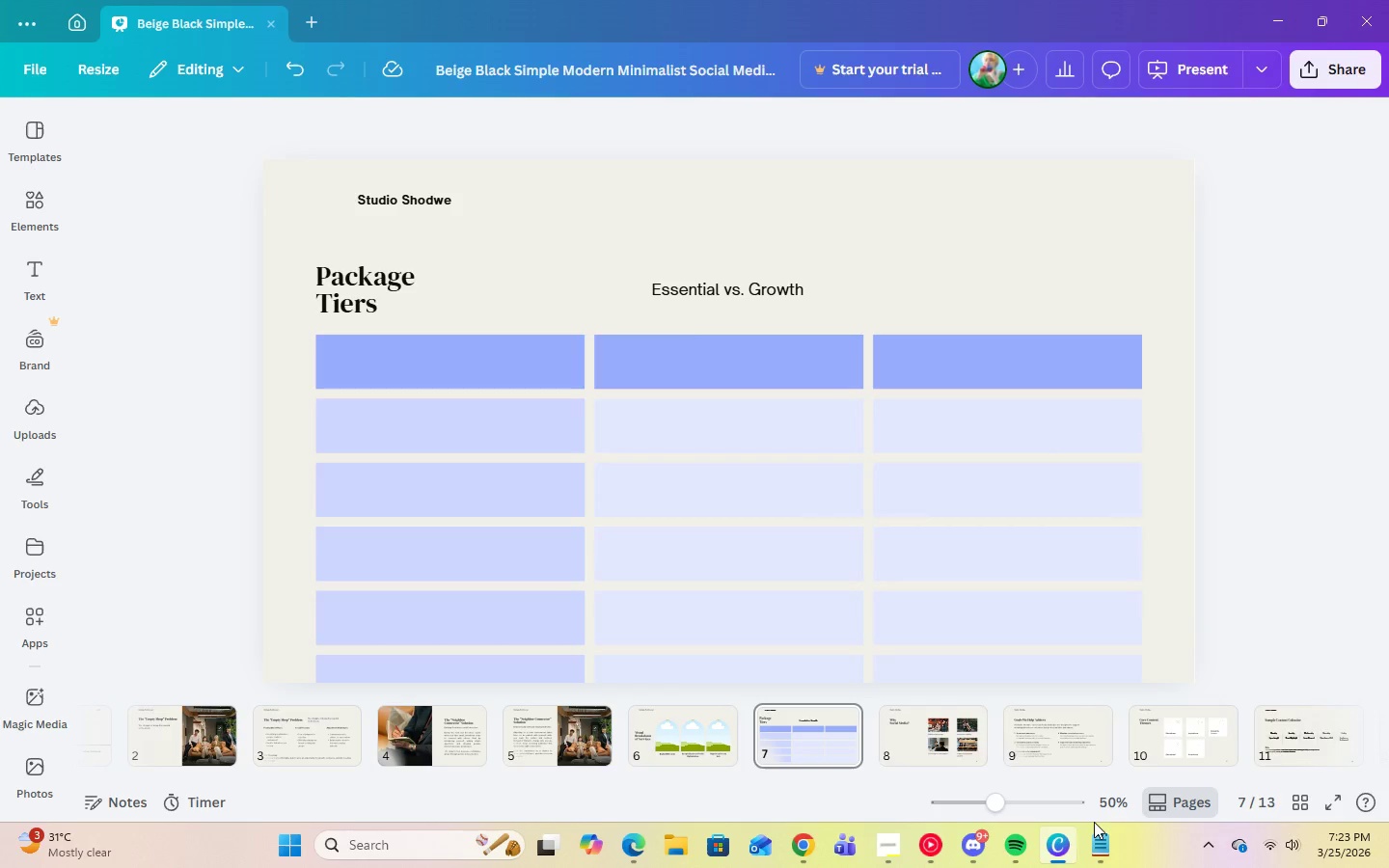 
left_click([891, 846])